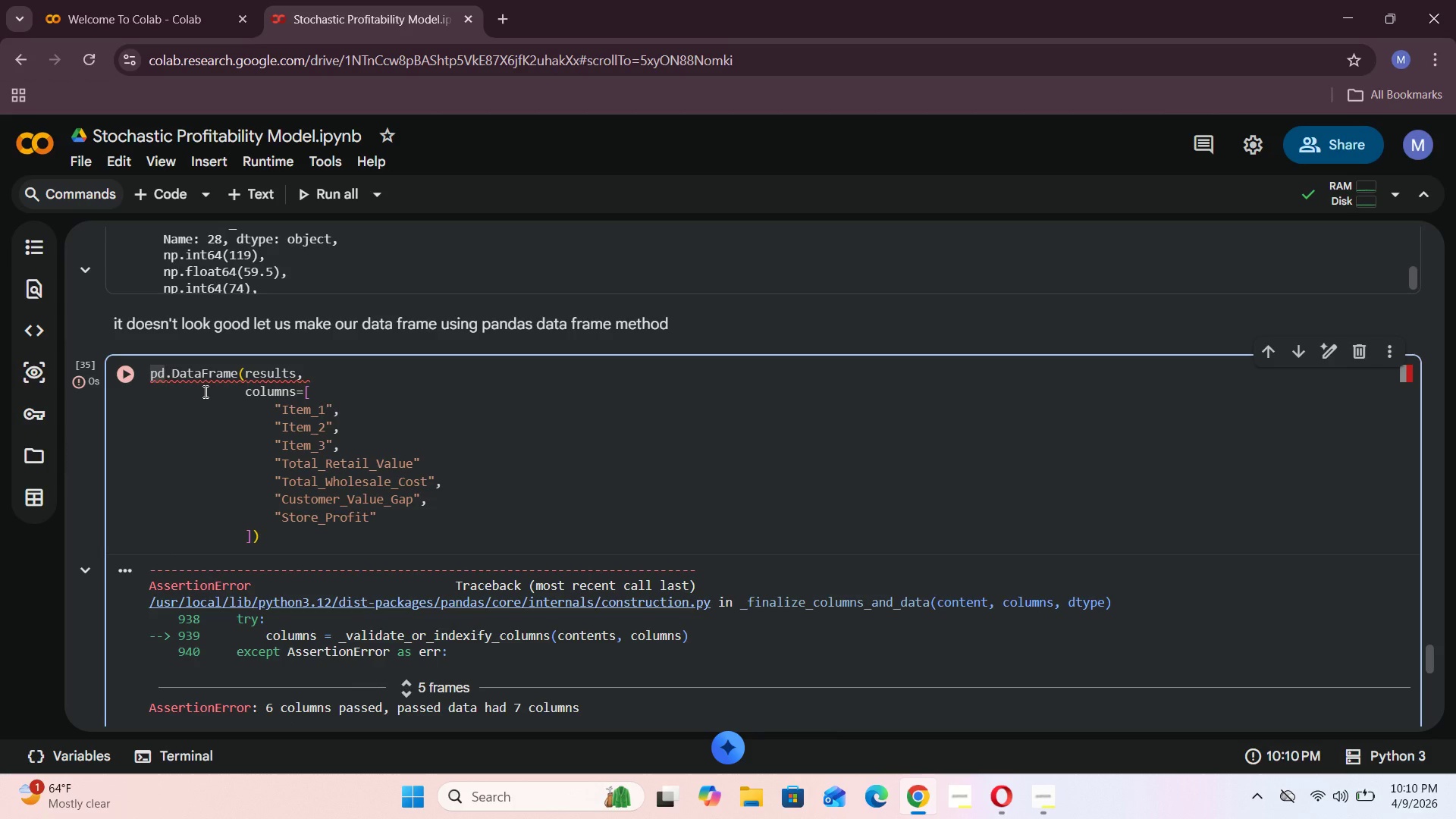 
key(ArrowLeft)
 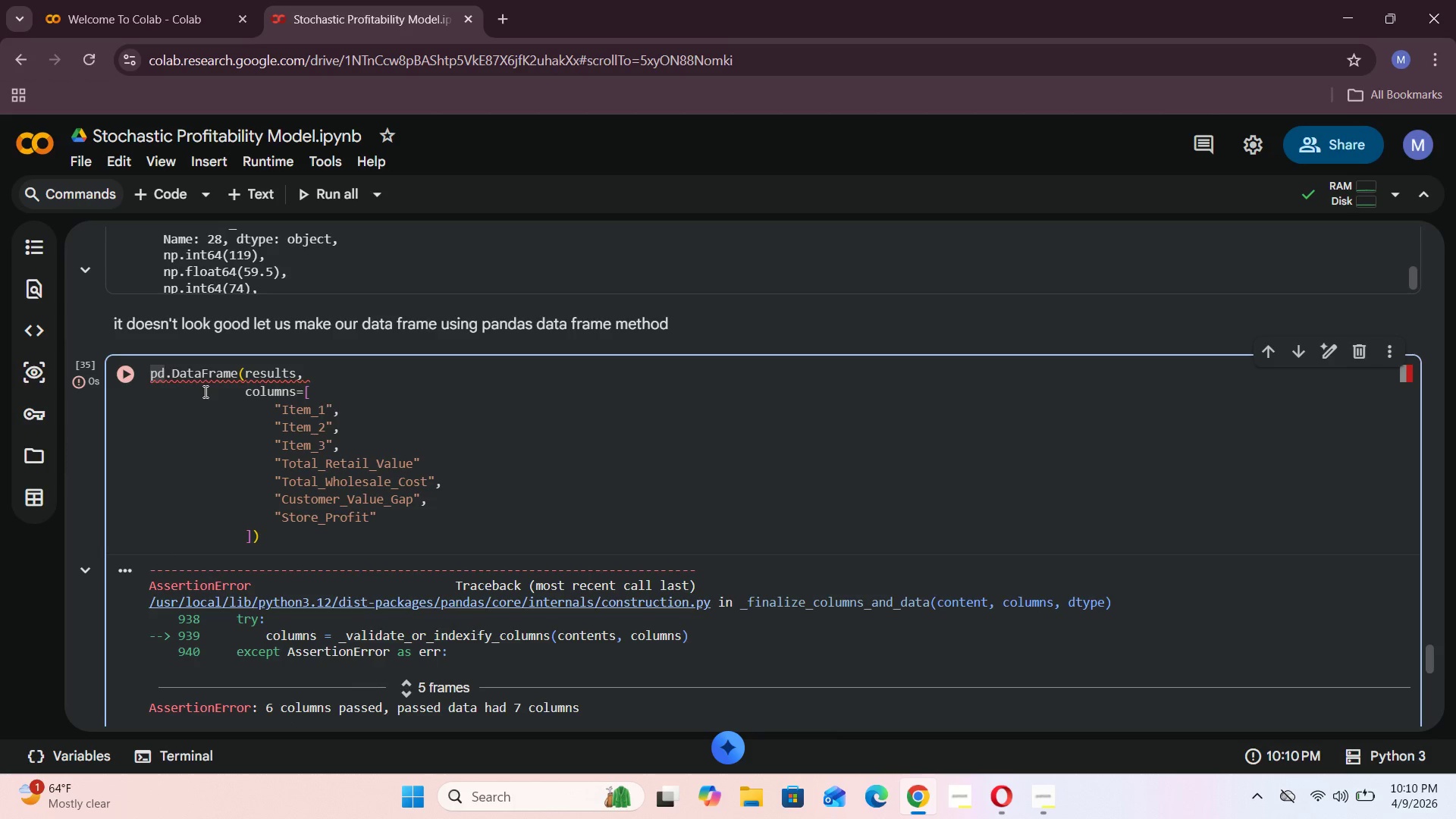 
type(sim,ul)
key(Backspace)
key(Backspace)
key(Backspace)
key(Backspace)
type(mulation_bov)
key(Backspace)
type(xes = )
 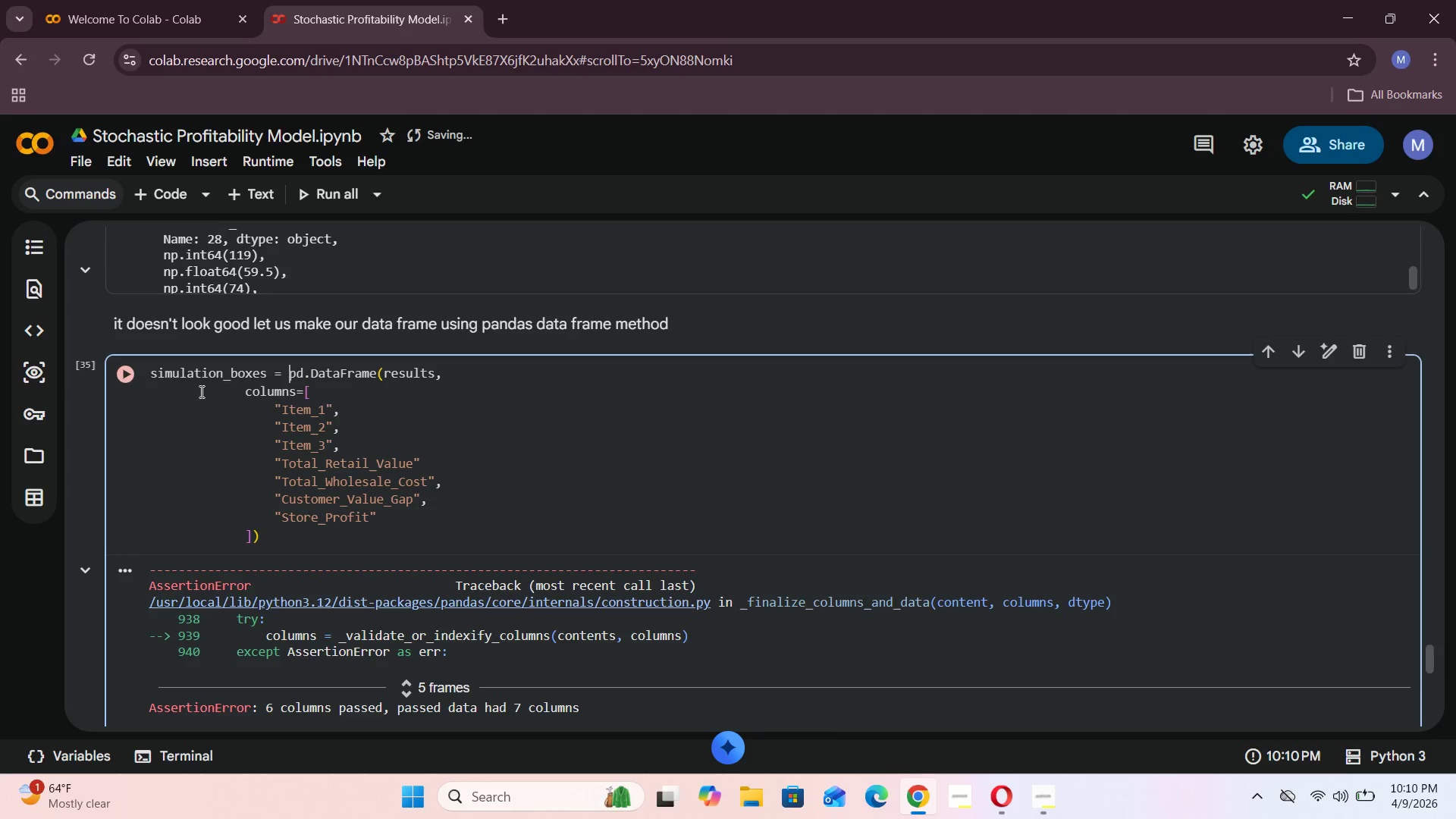 
left_click([130, 384])
 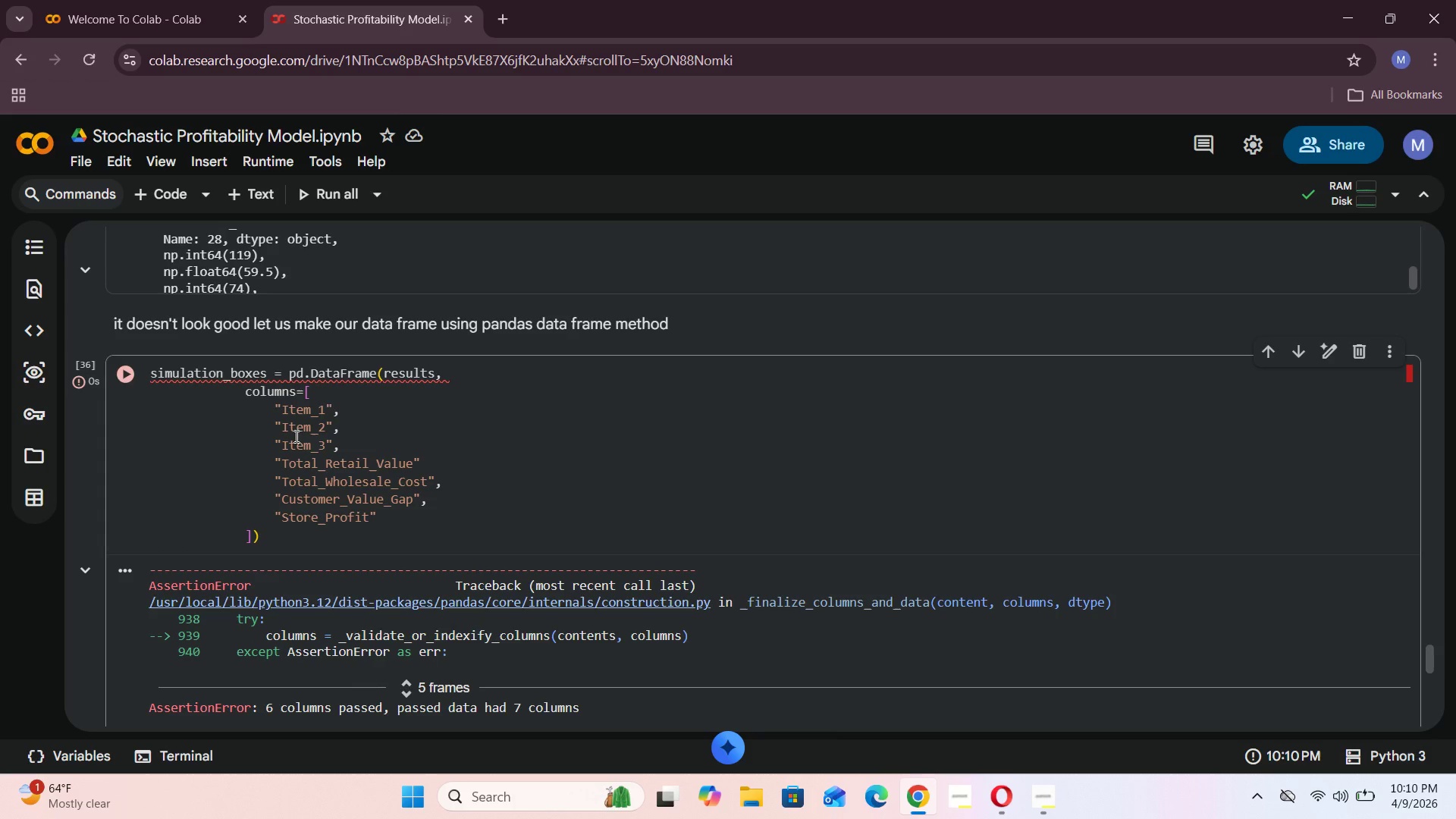 
scroll: coordinate [294, 439], scroll_direction: down, amount: 3.0
 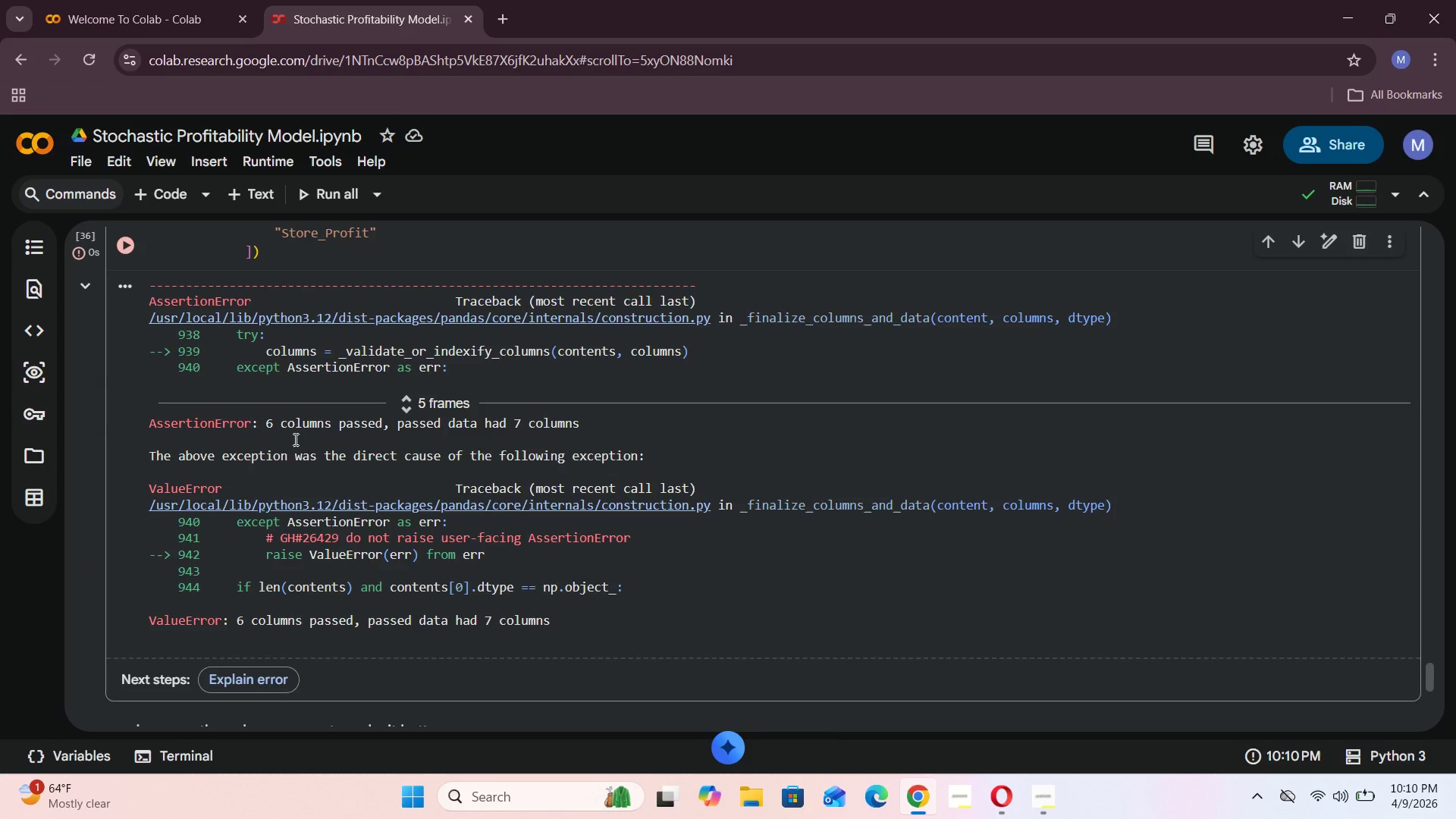 
scroll: coordinate [294, 439], scroll_direction: up, amount: 3.0
 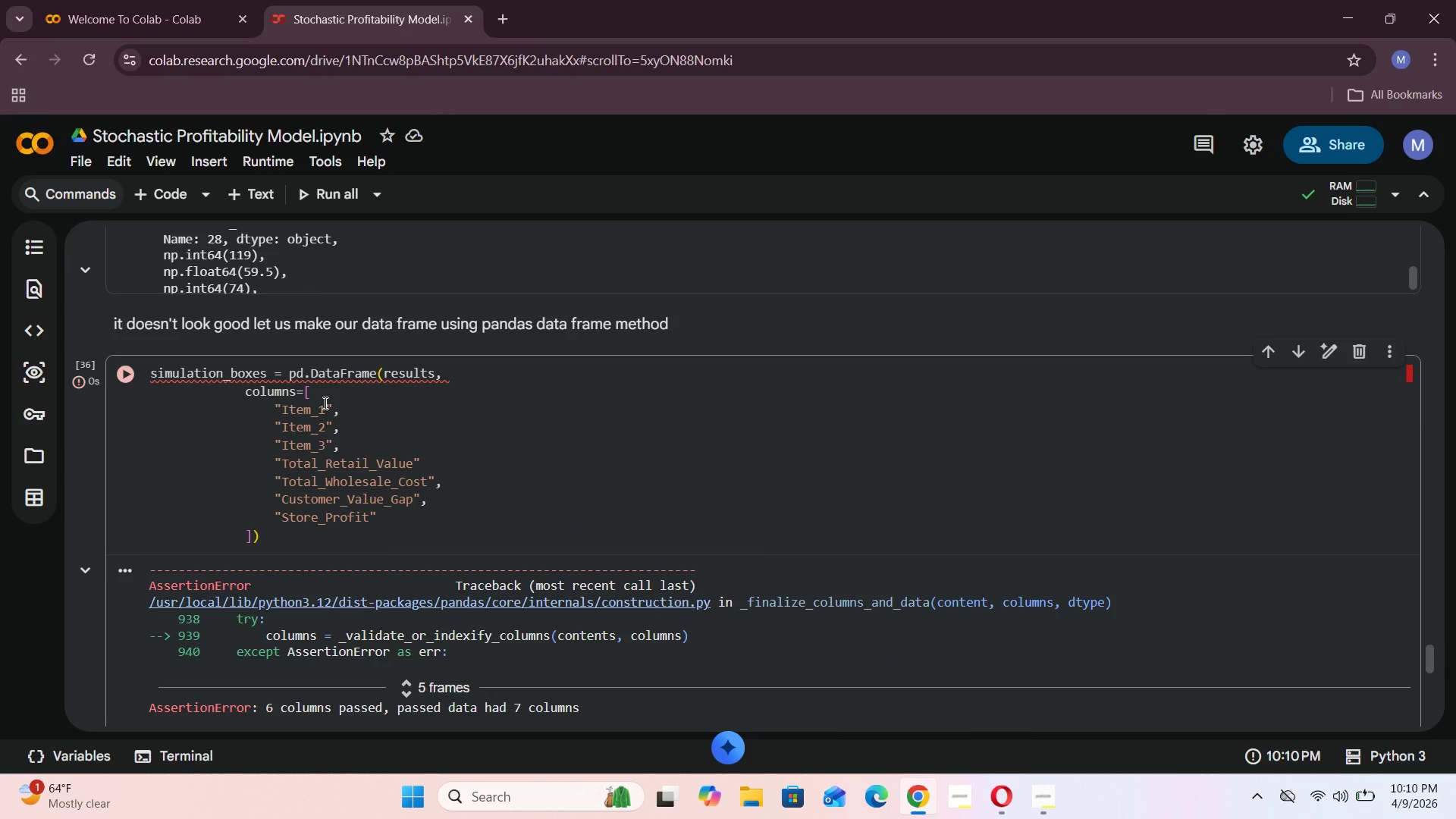 
wait(9.3)
 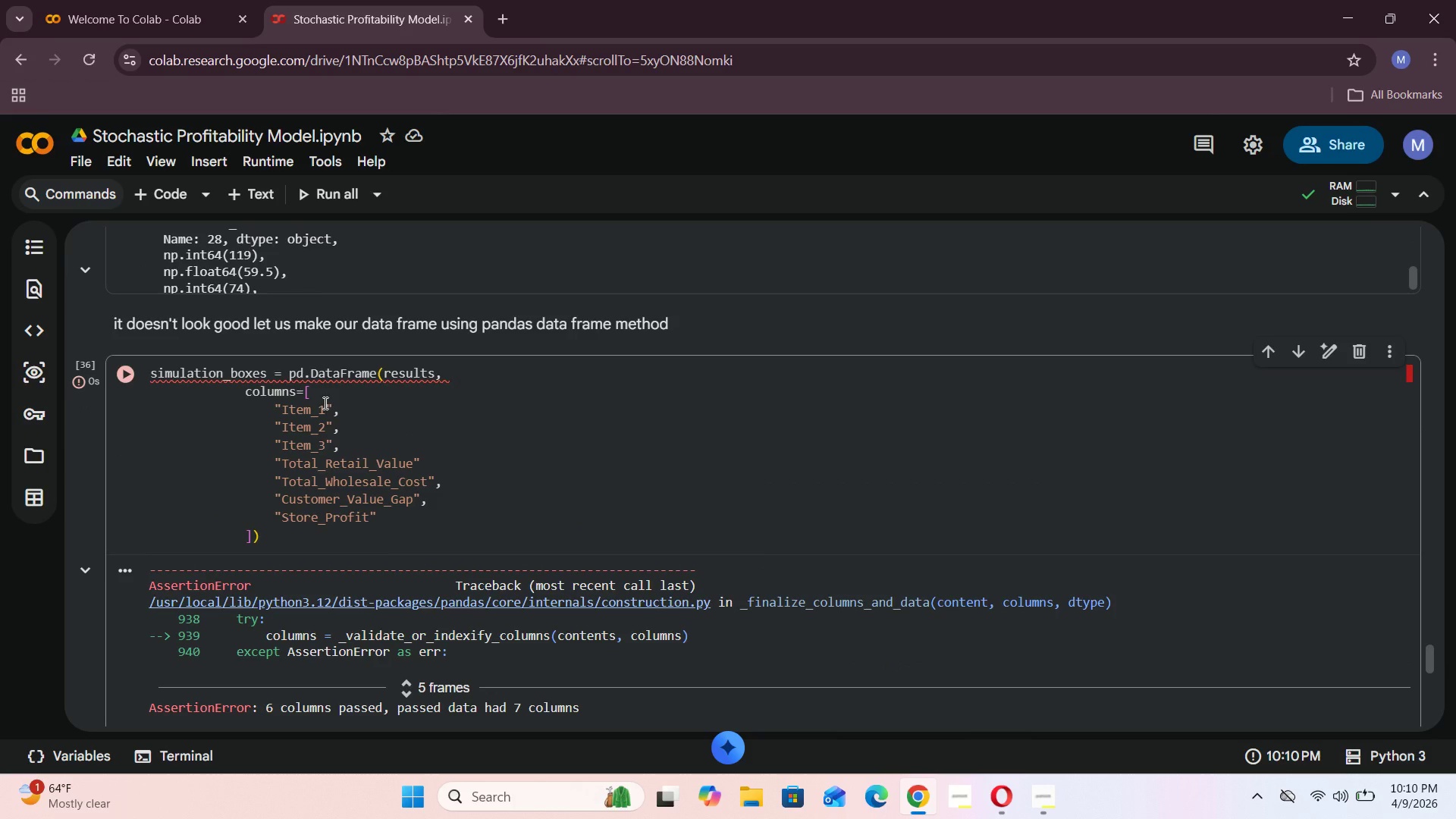 
scroll: coordinate [382, 389], scroll_direction: up, amount: 17.0
 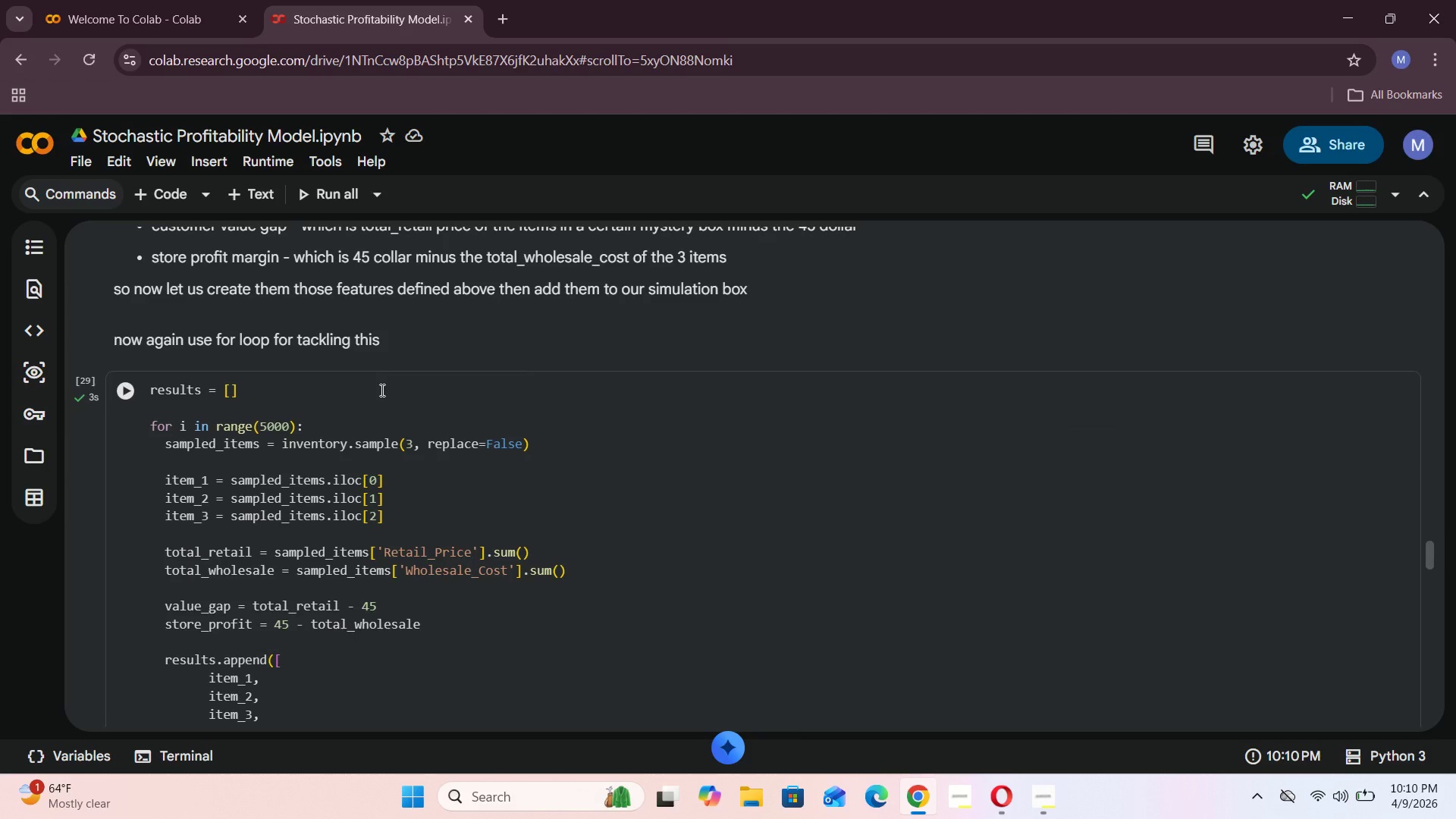 
scroll: coordinate [378, 390], scroll_direction: down, amount: 2.0
 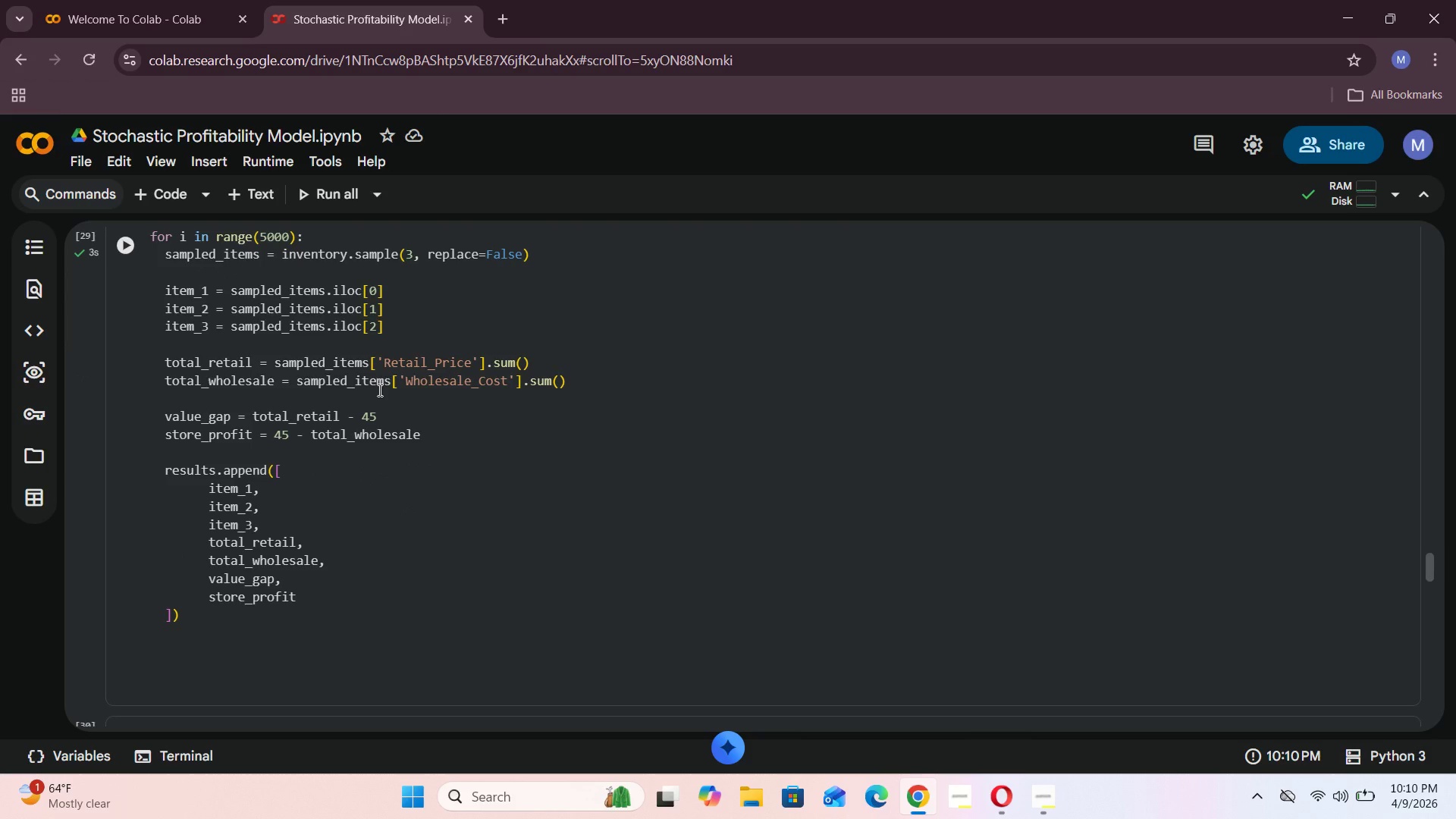 
scroll: coordinate [378, 403], scroll_direction: up, amount: 2.0
 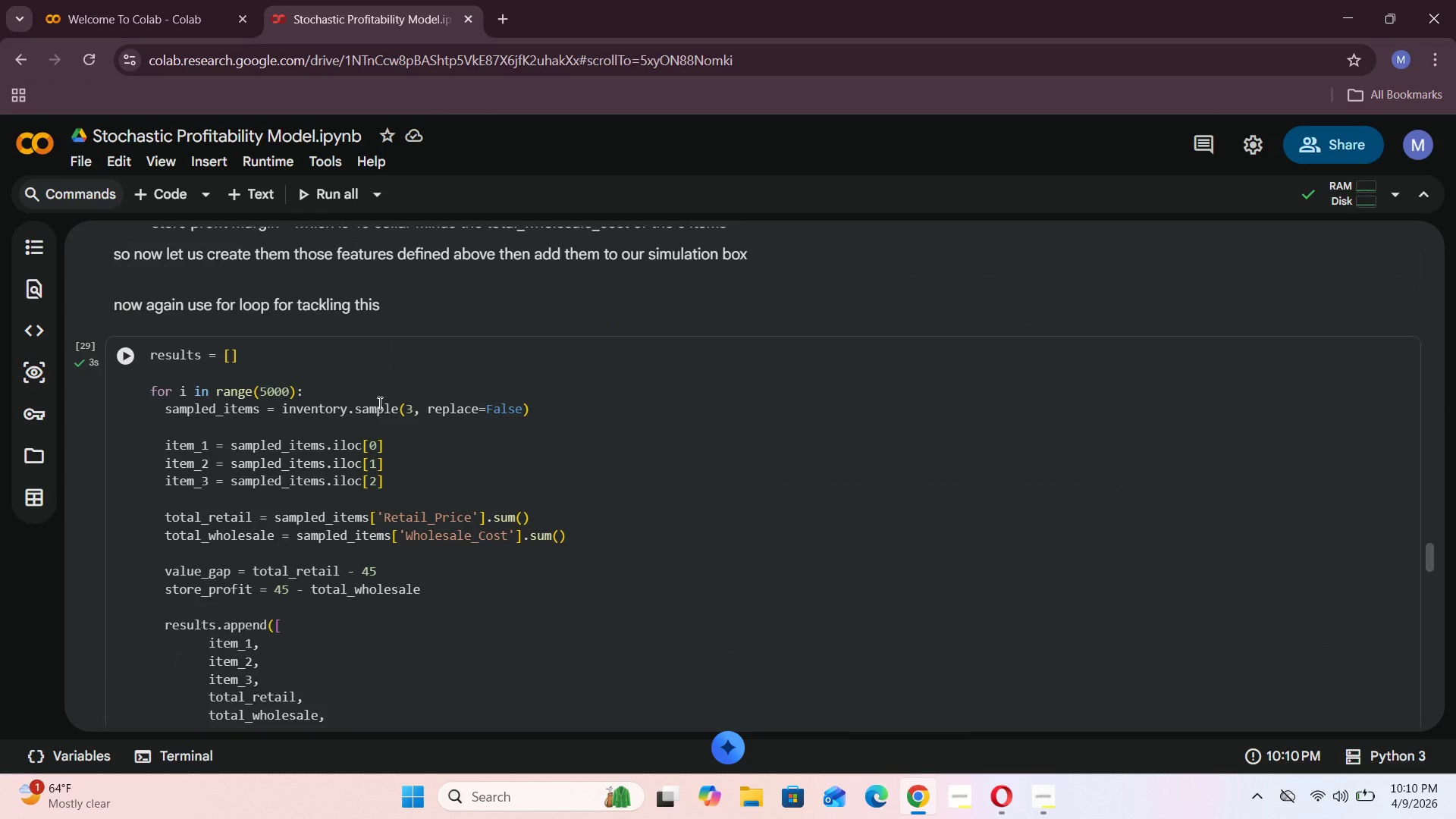 
scroll: coordinate [378, 410], scroll_direction: down, amount: 15.0
 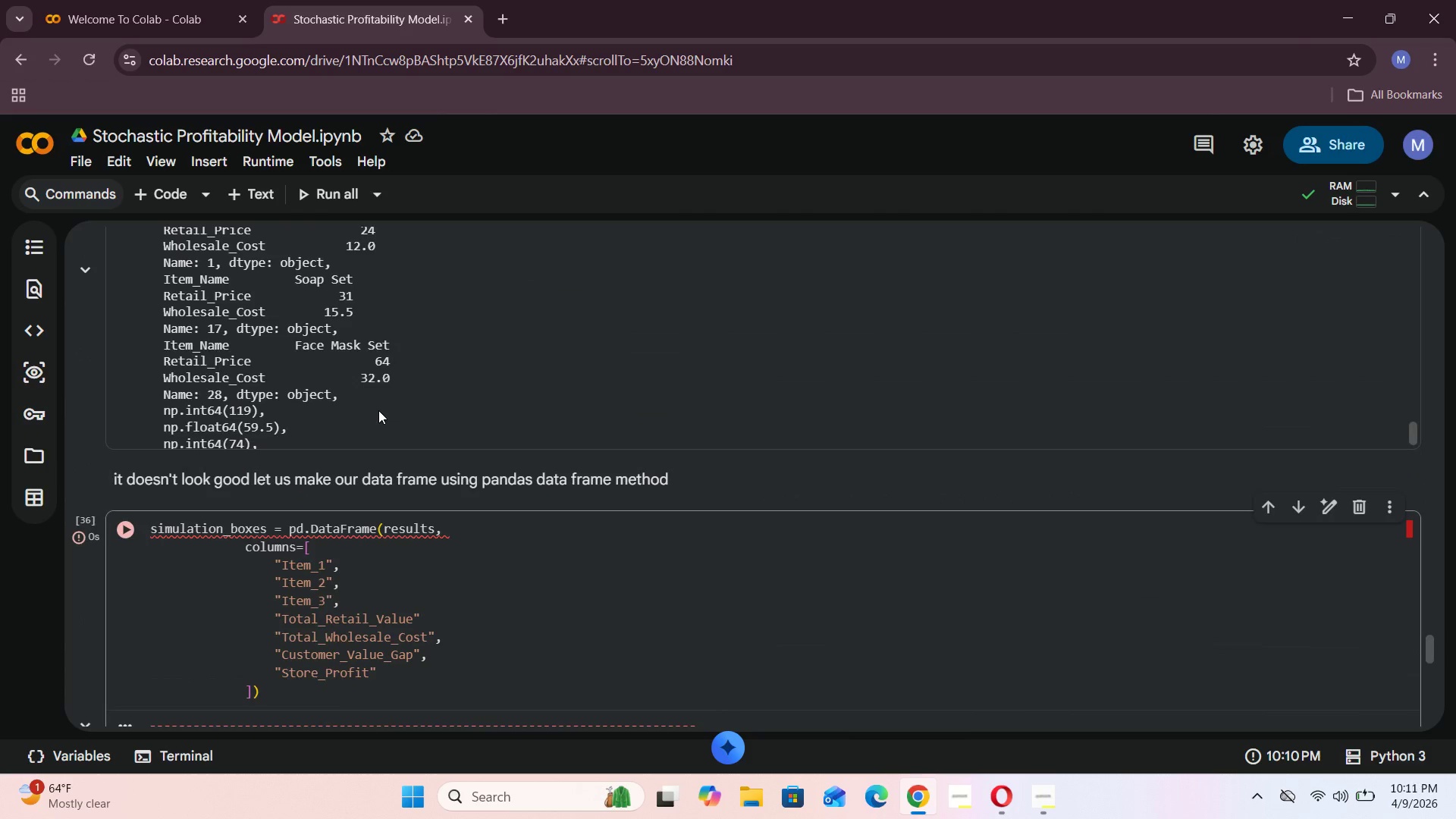 
scroll: coordinate [378, 410], scroll_direction: up, amount: 5.0
 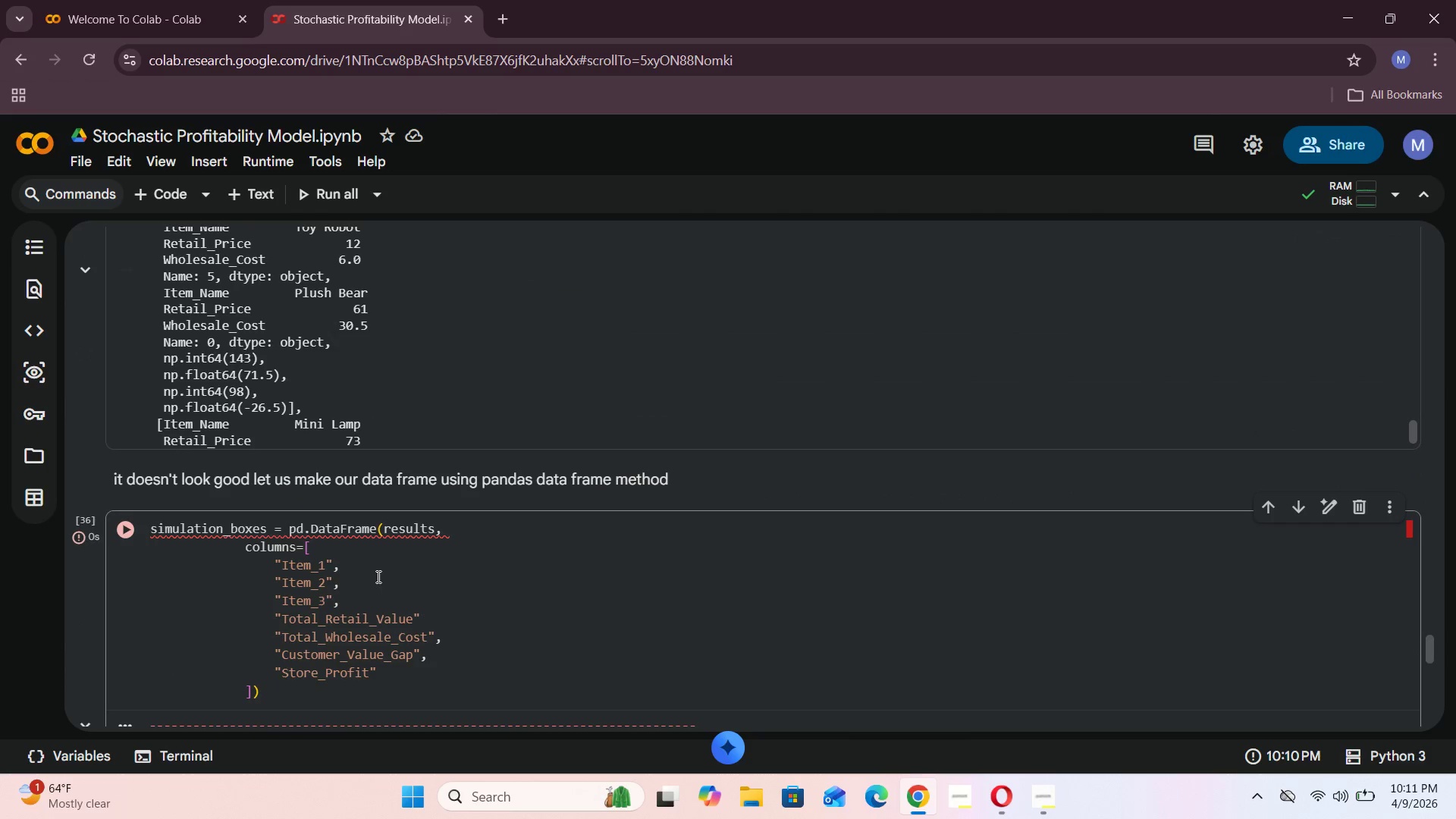 
scroll: coordinate [373, 578], scroll_direction: down, amount: 2.0
 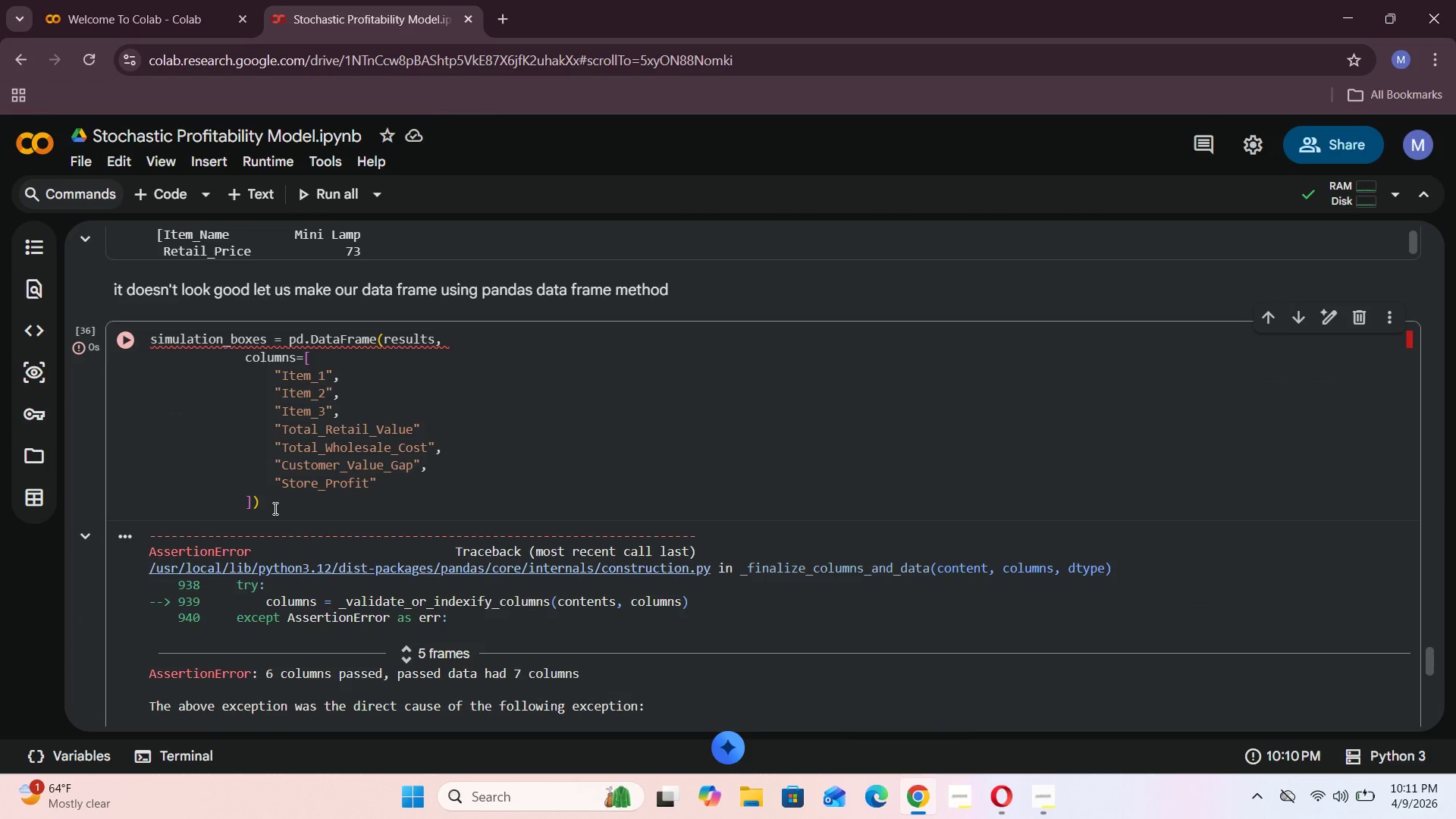 
left_click_drag(start_coordinate=[273, 507], to_coordinate=[149, 336])
 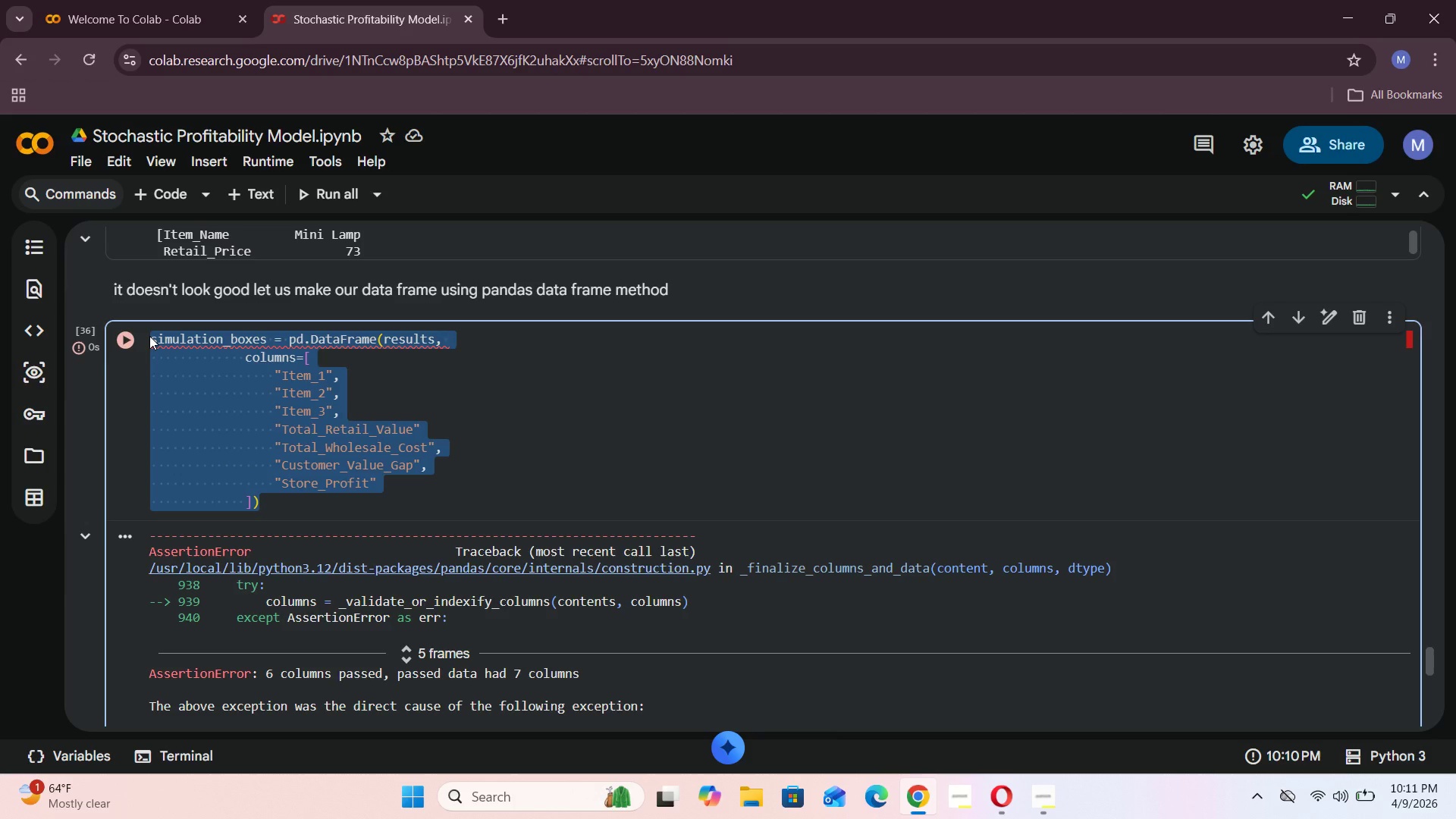 
key(Control+X)
 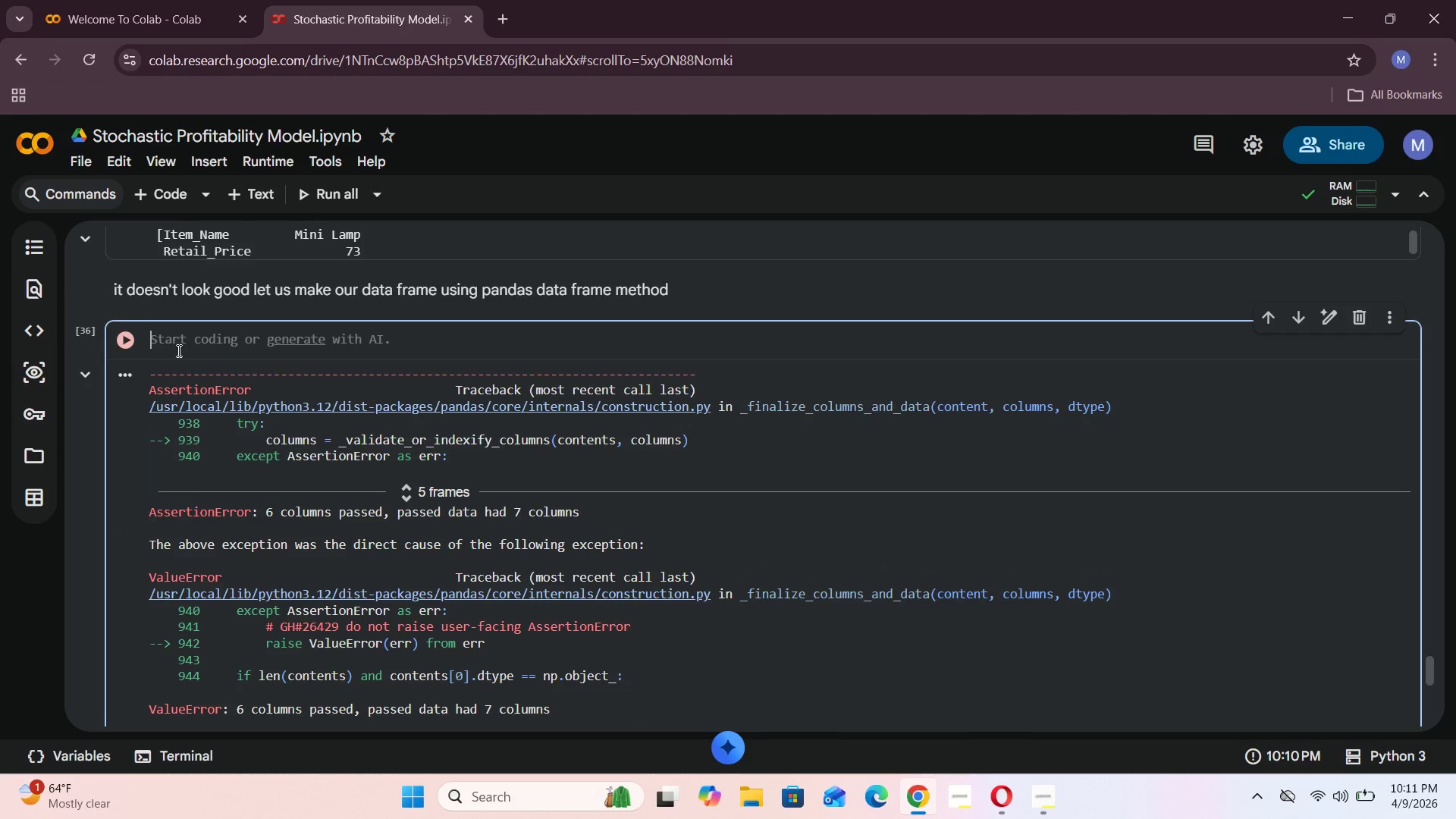 
scroll: coordinate [177, 350], scroll_direction: up, amount: 14.0
 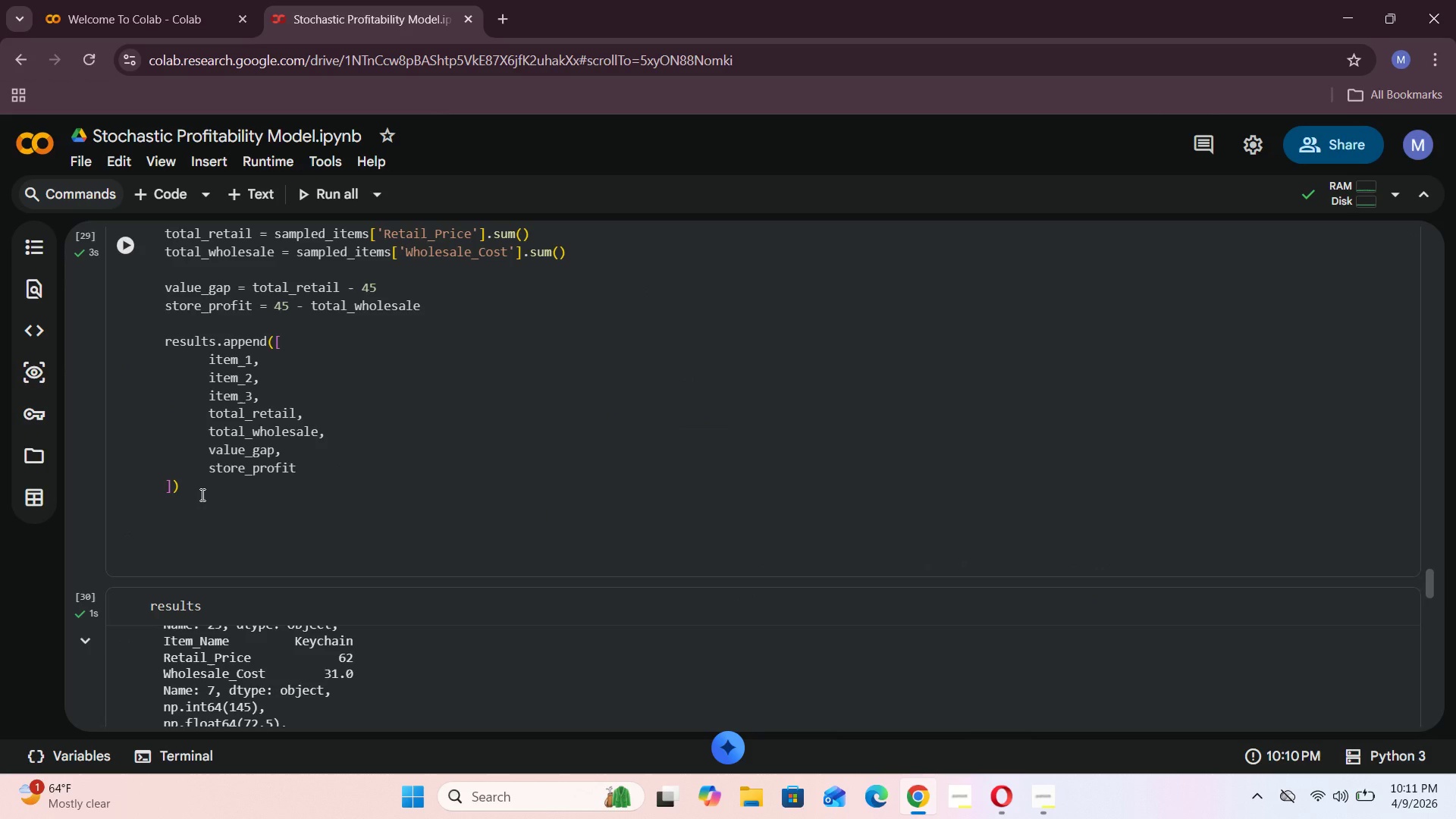 
left_click([201, 494])
 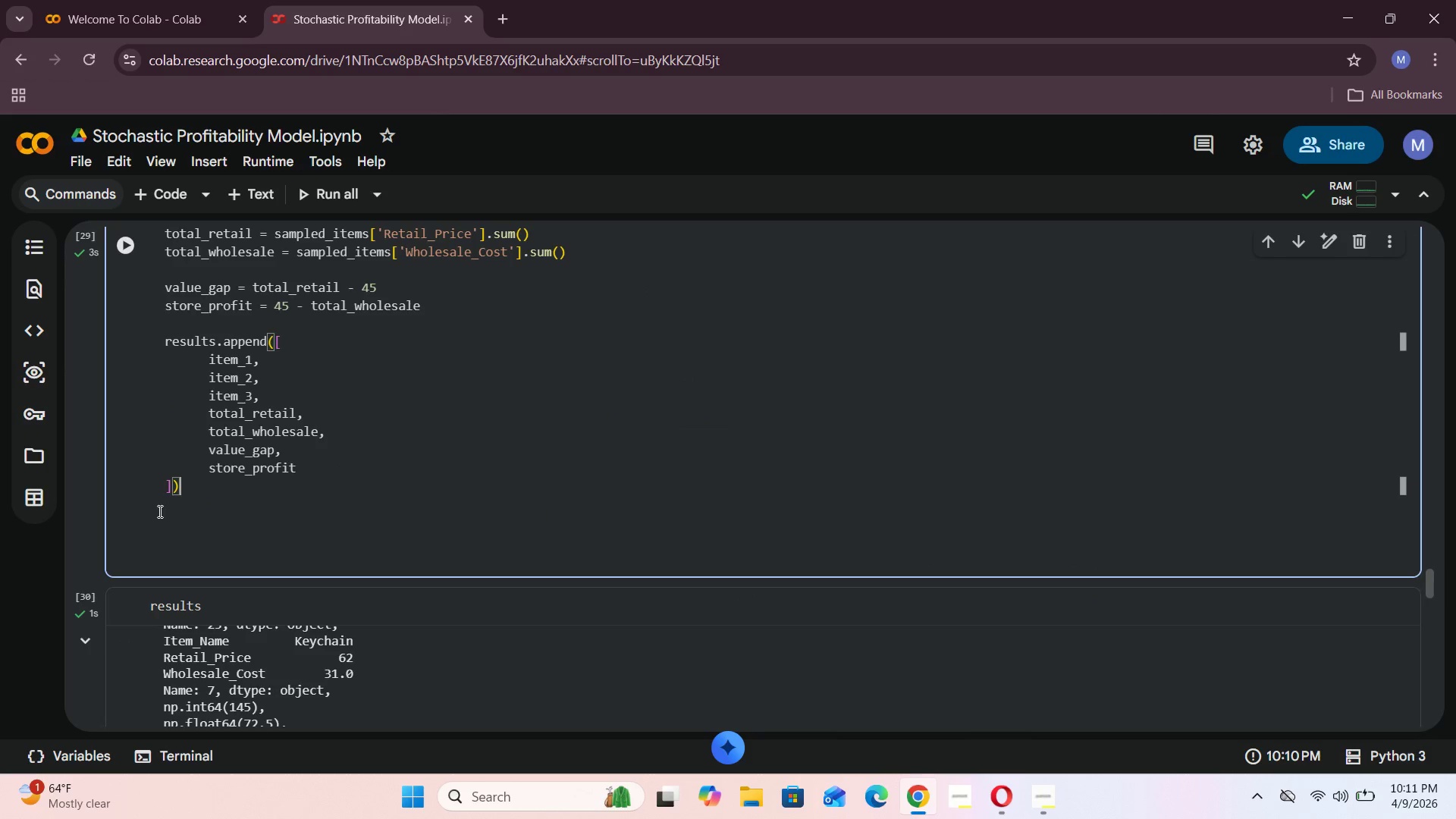 
left_click([142, 509])
 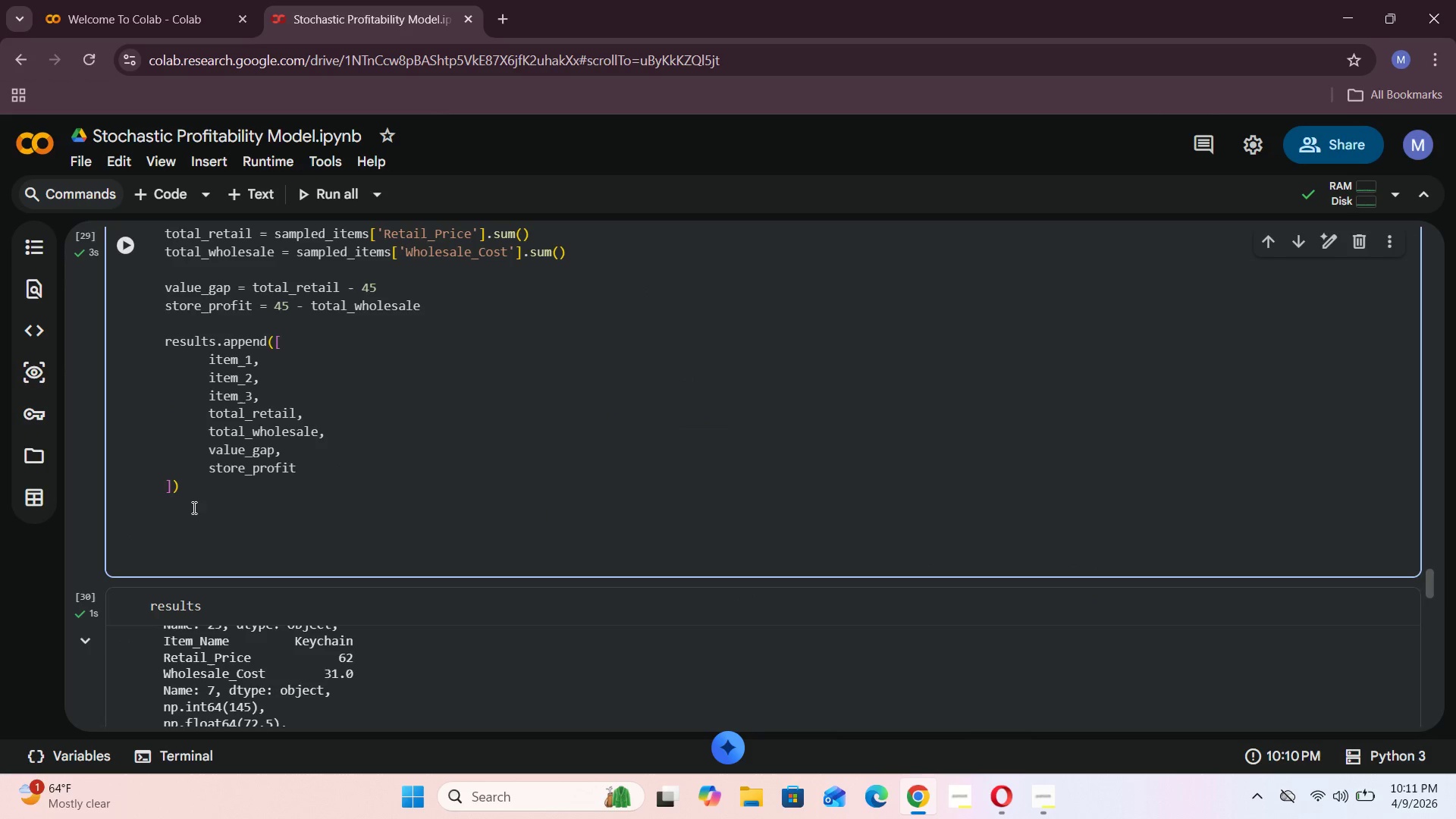 
double_click([191, 491])
 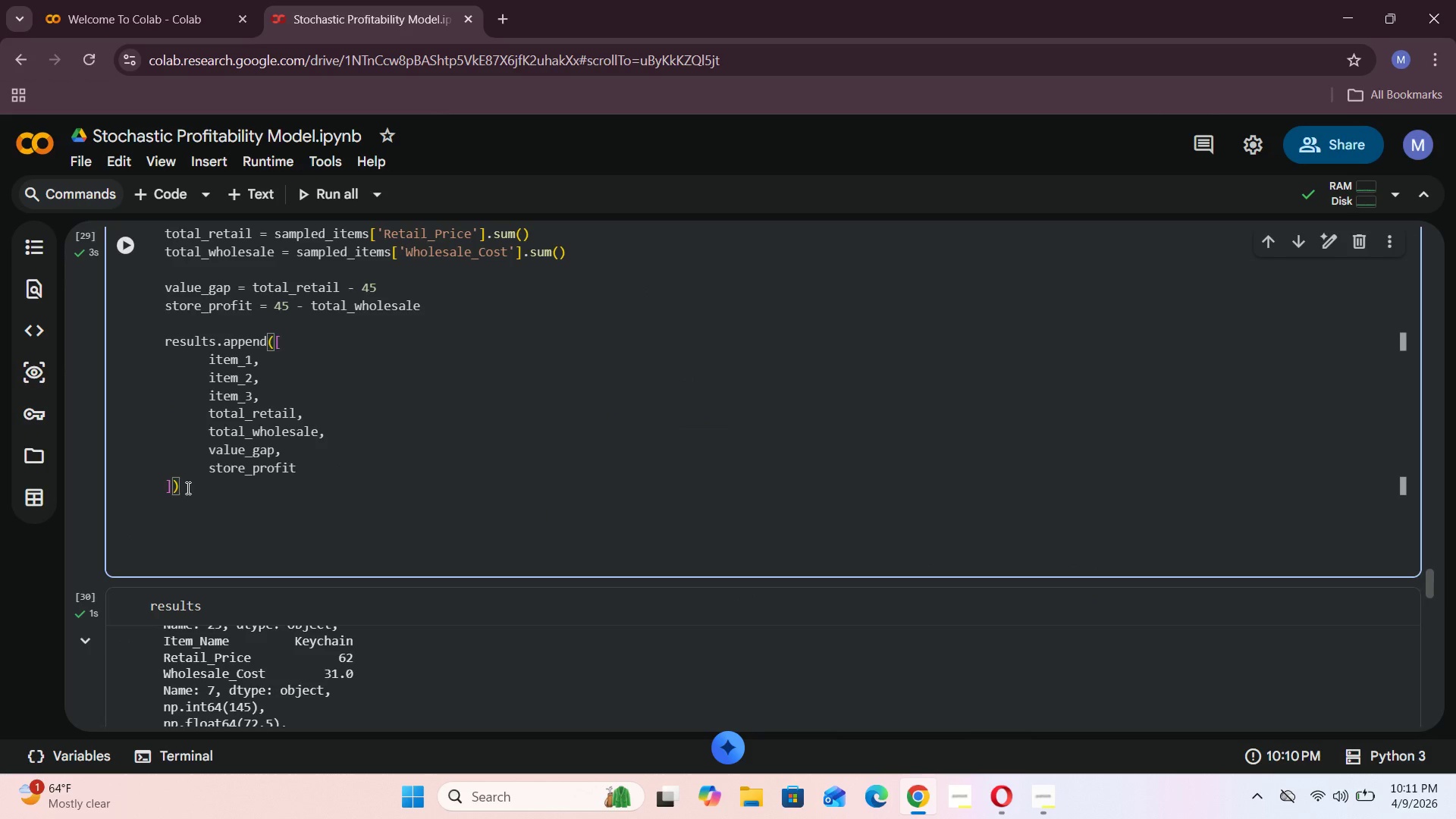 
key(Enter)
 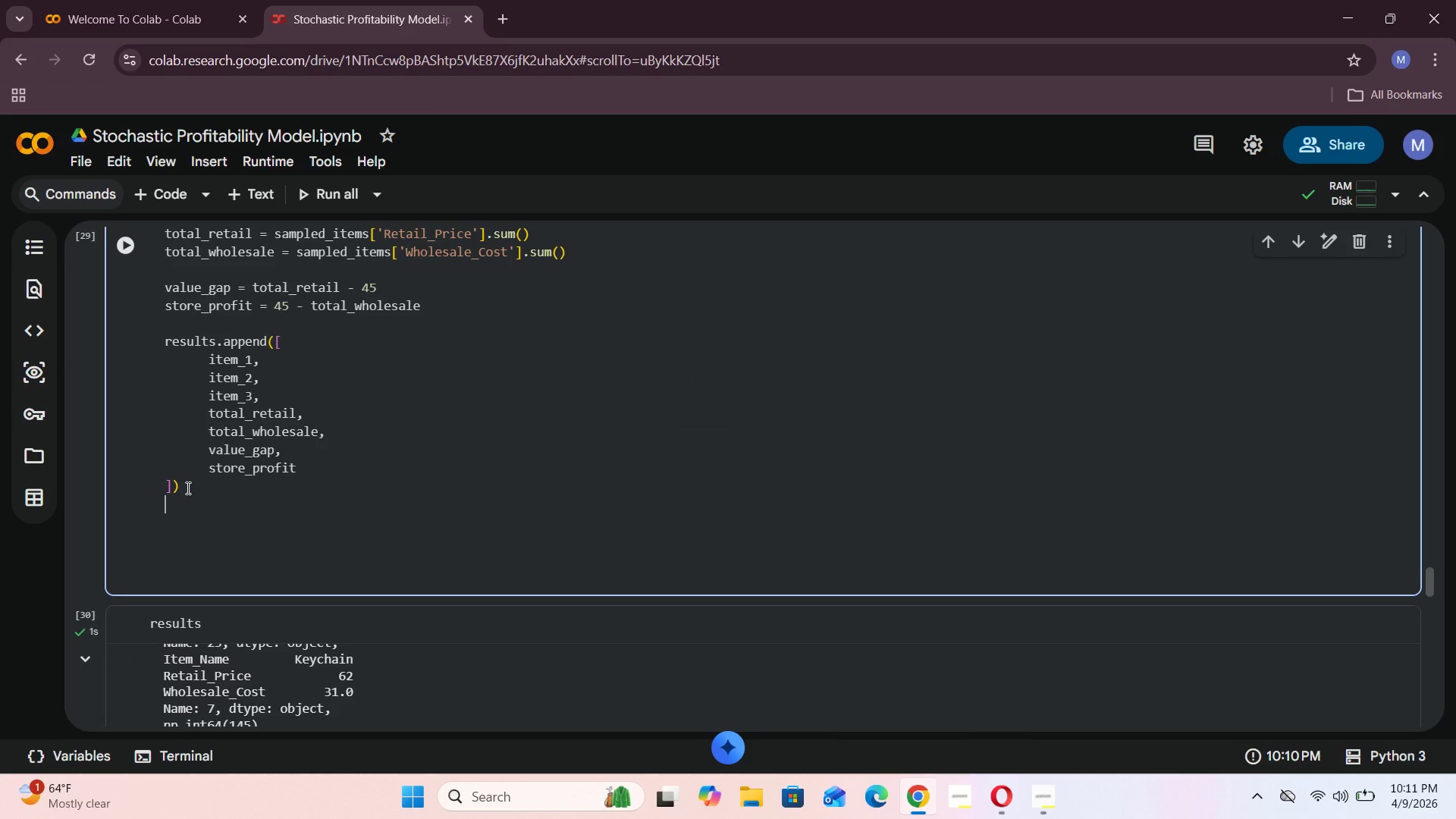 
key(Enter)
 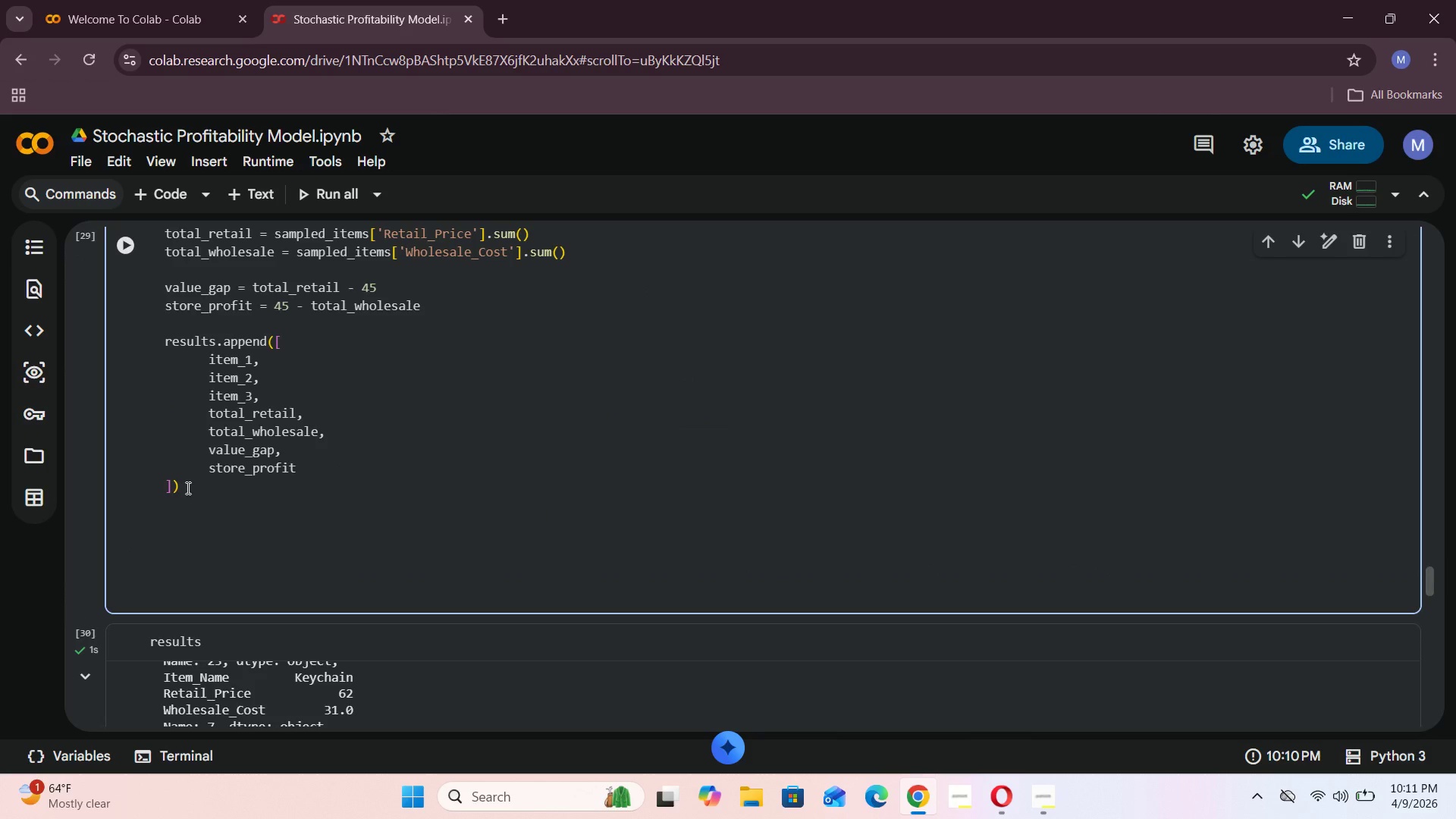 
key(Backspace)
 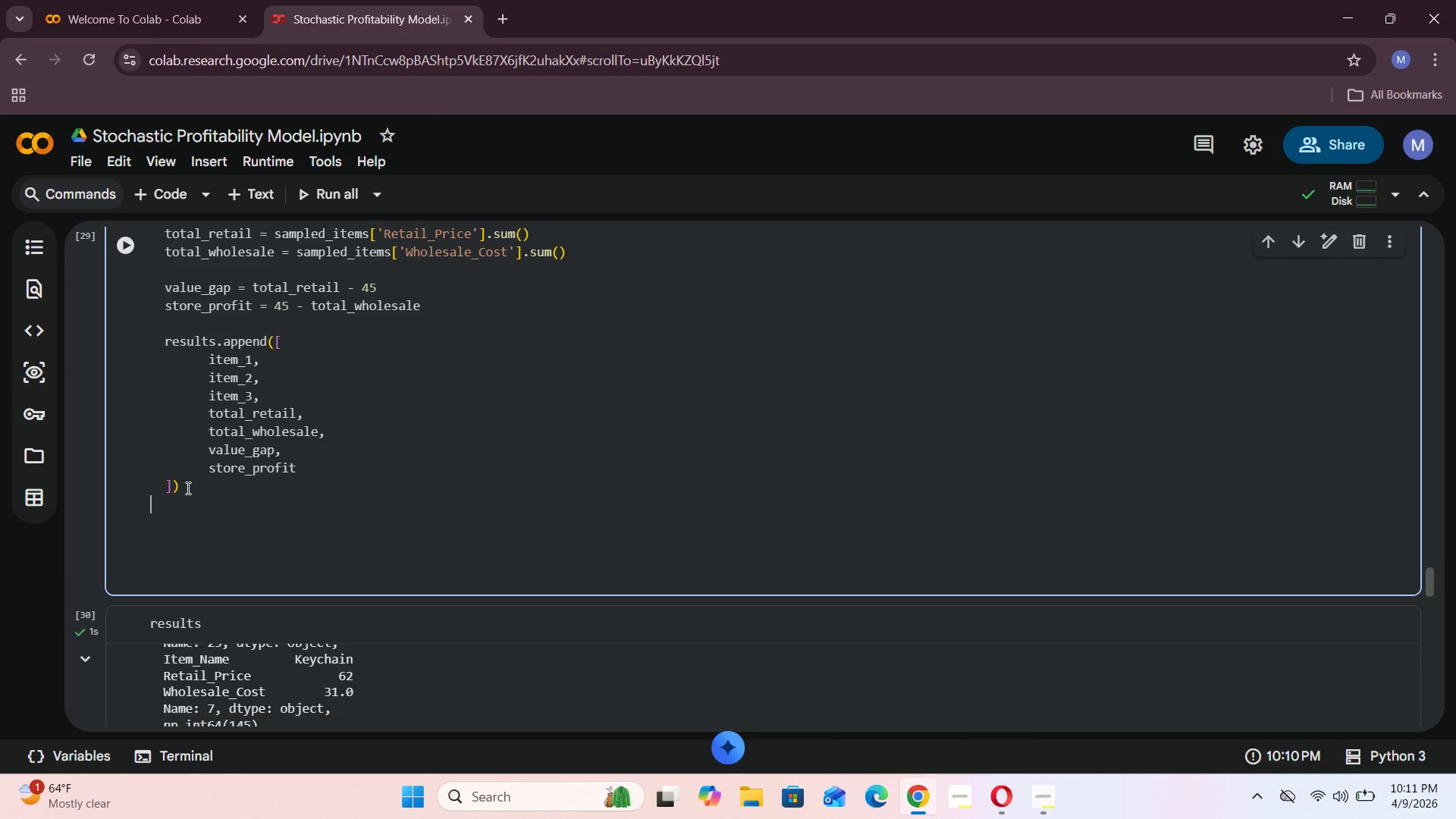 
key(Backspace)
 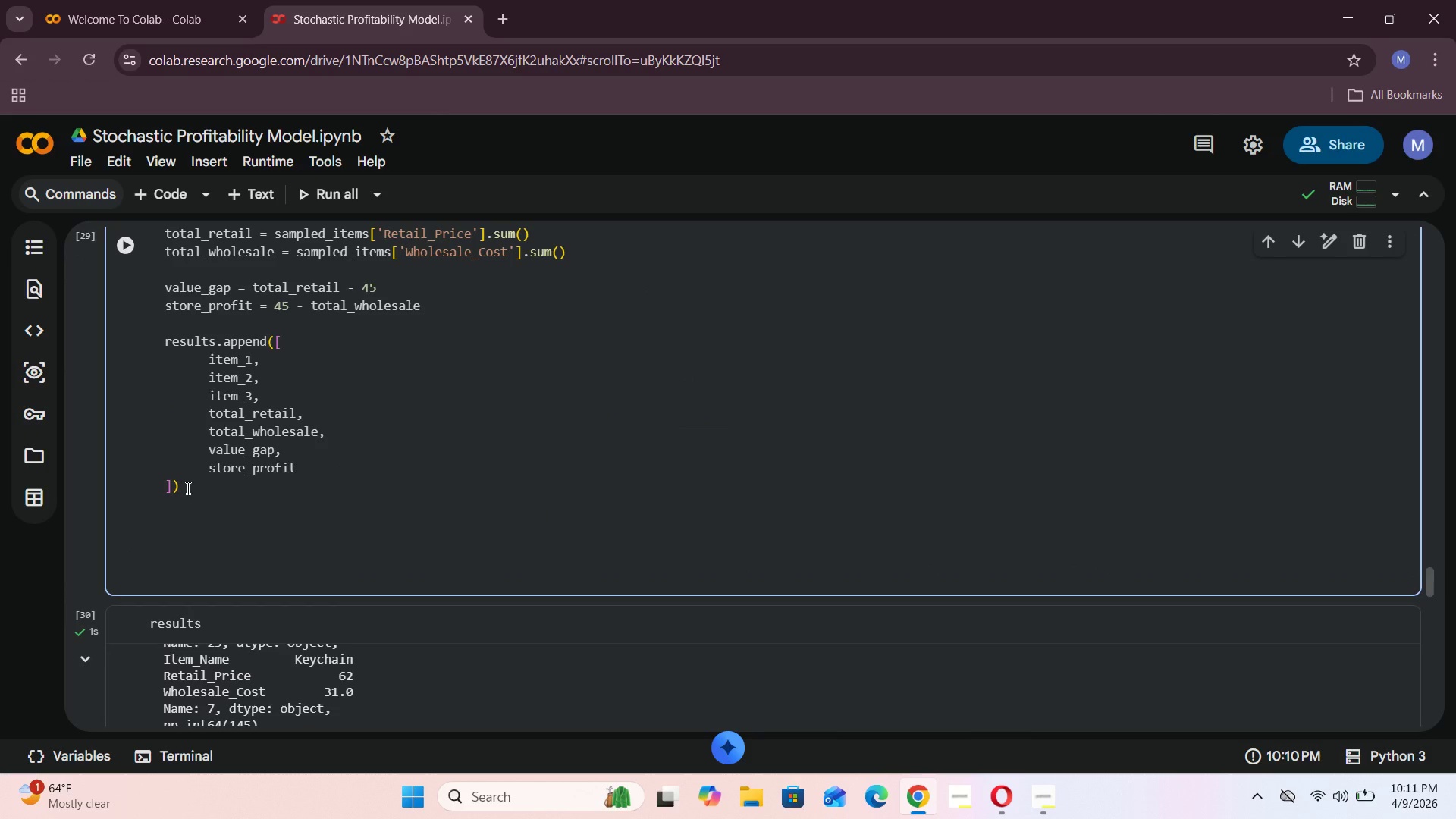 
key(Backspace)
 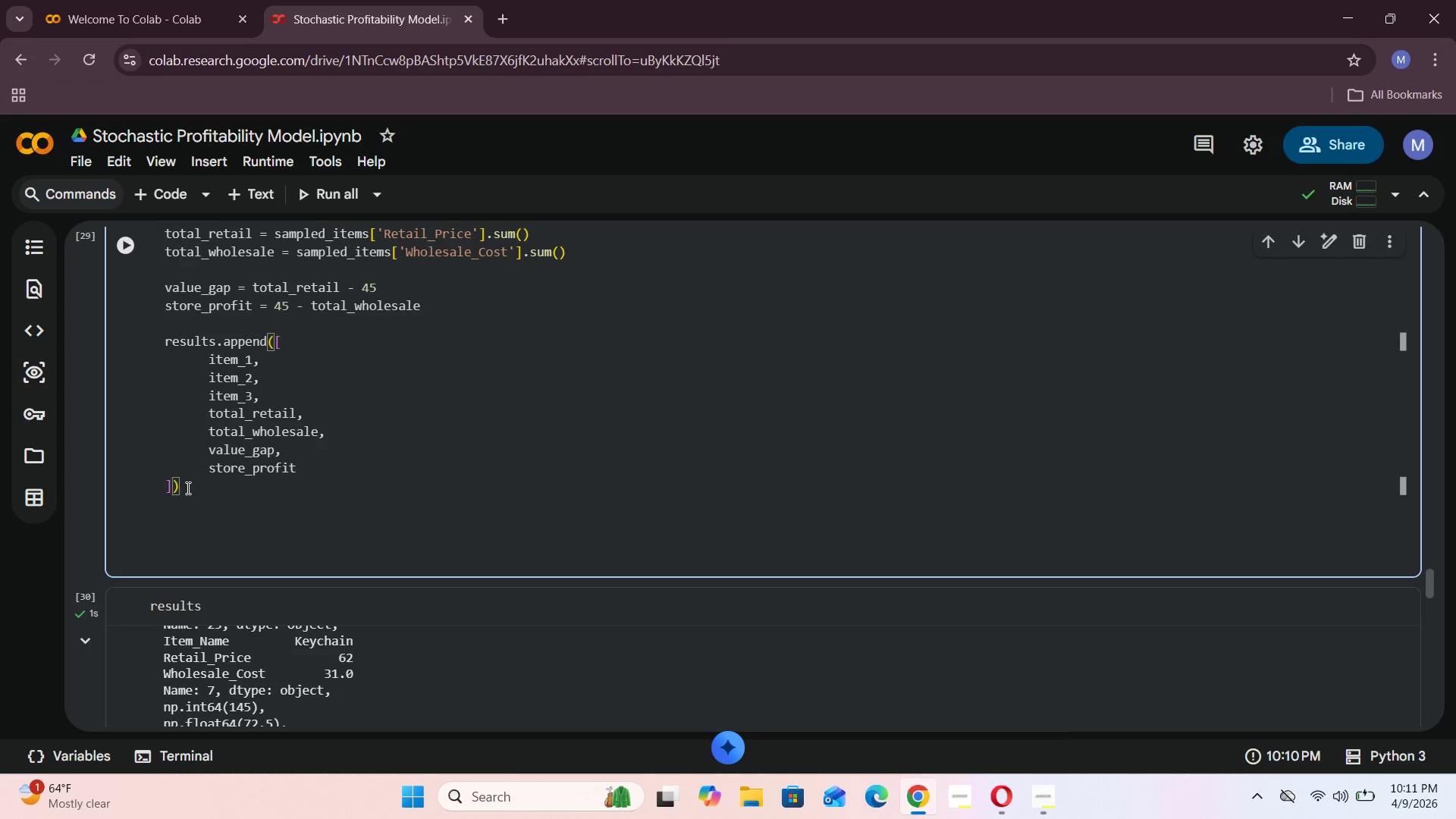 
key(Enter)
 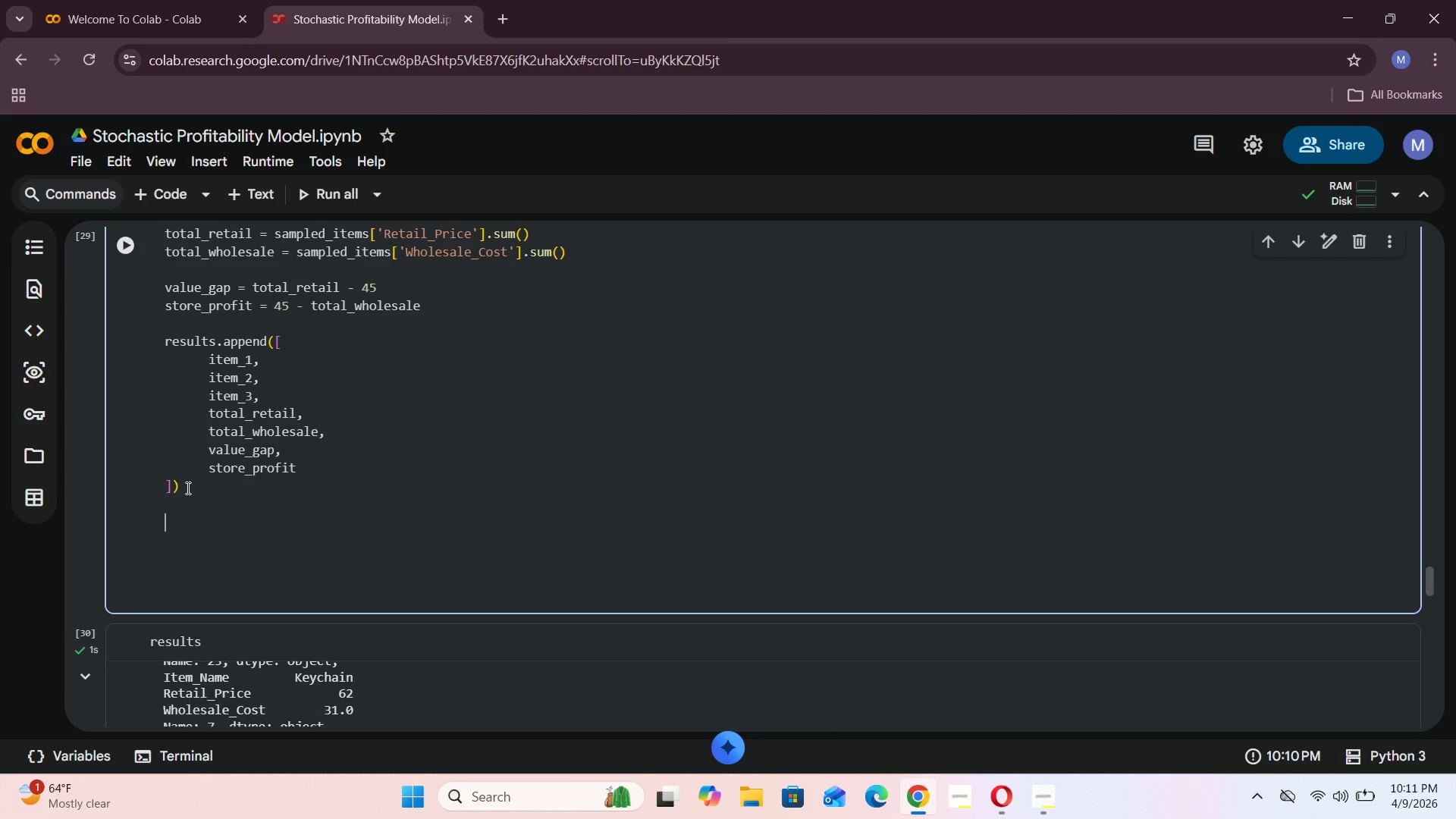 
key(Enter)
 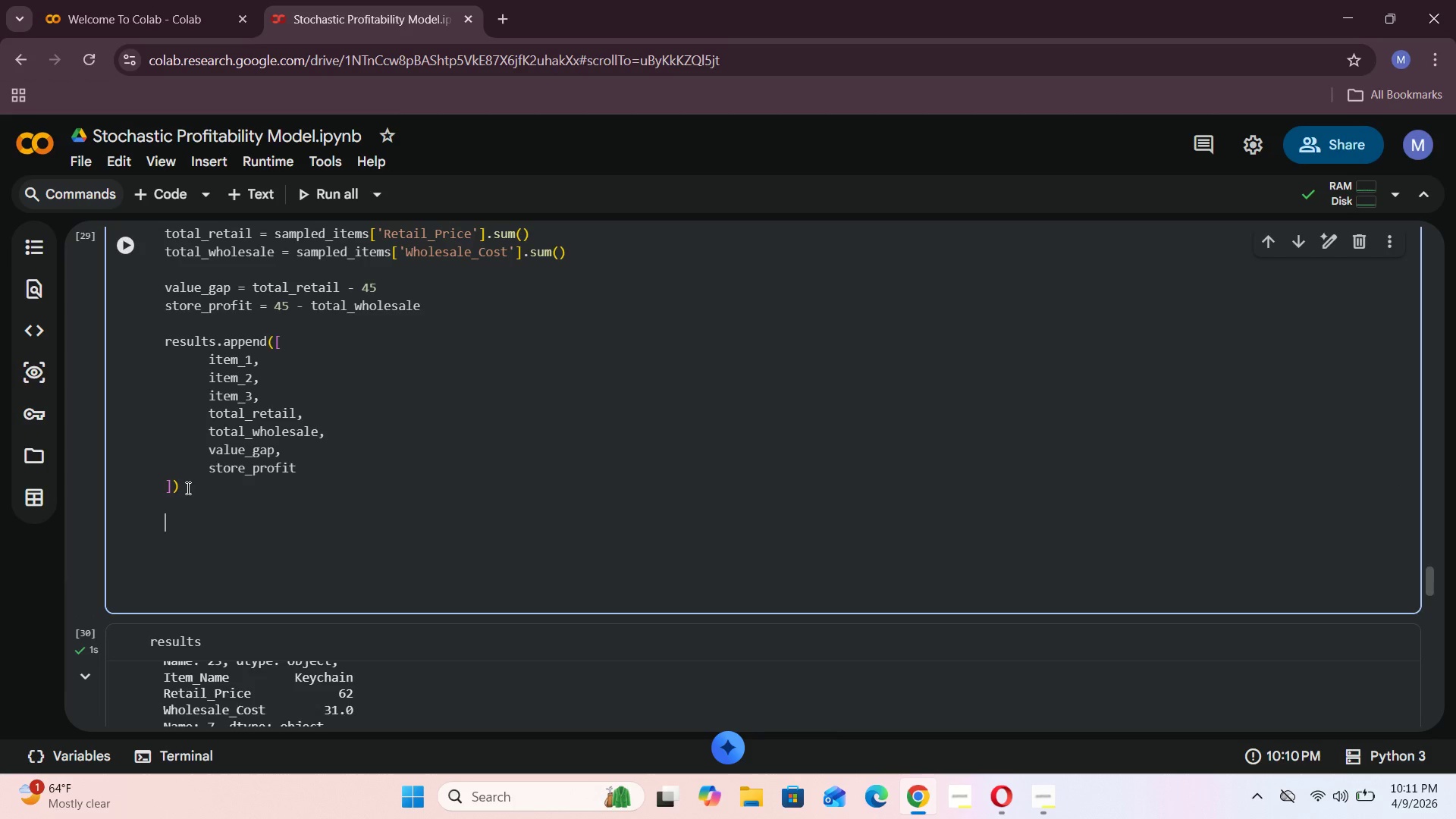 
key(Enter)
 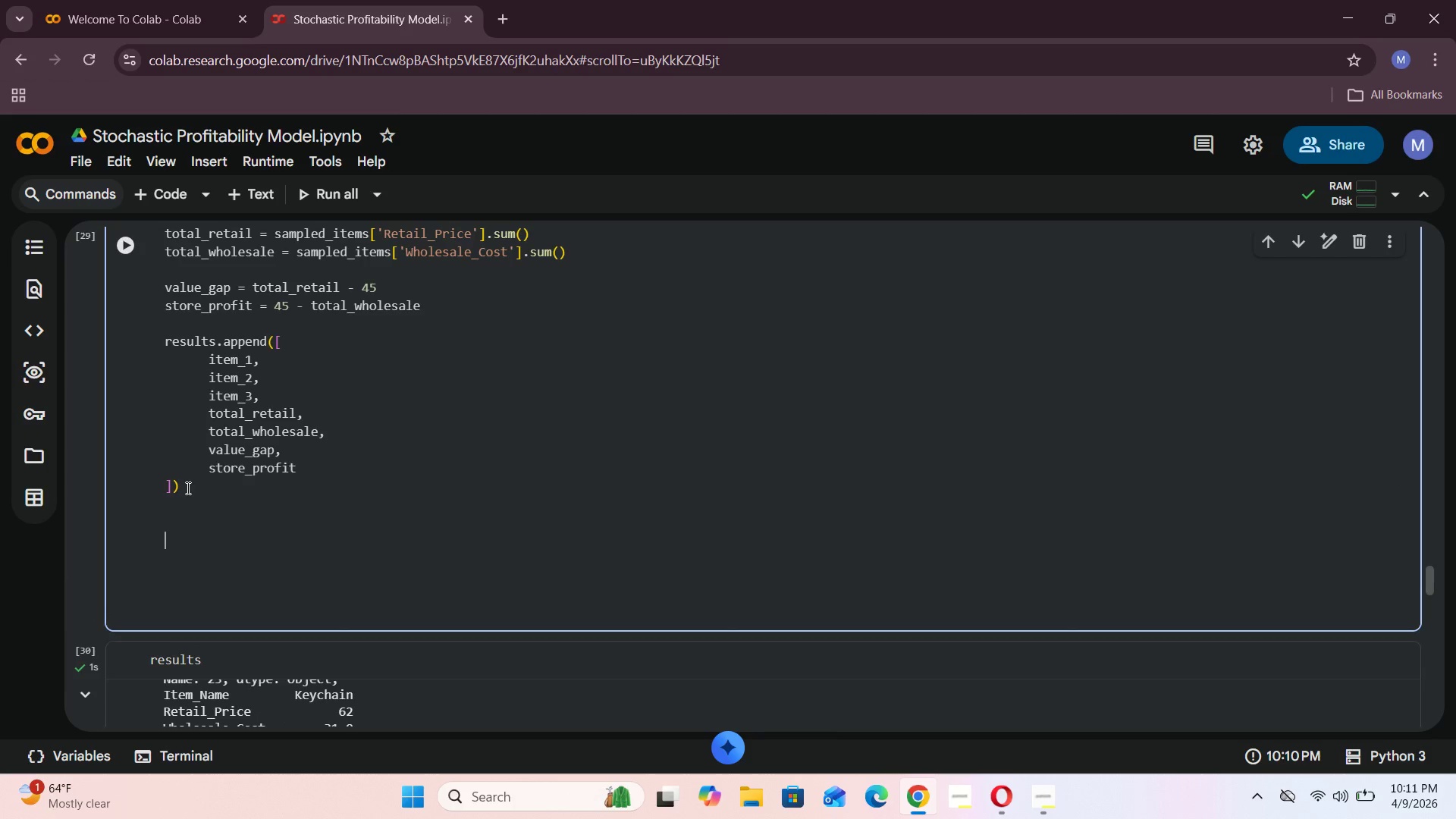 
scroll: coordinate [187, 488], scroll_direction: up, amount: 4.0
 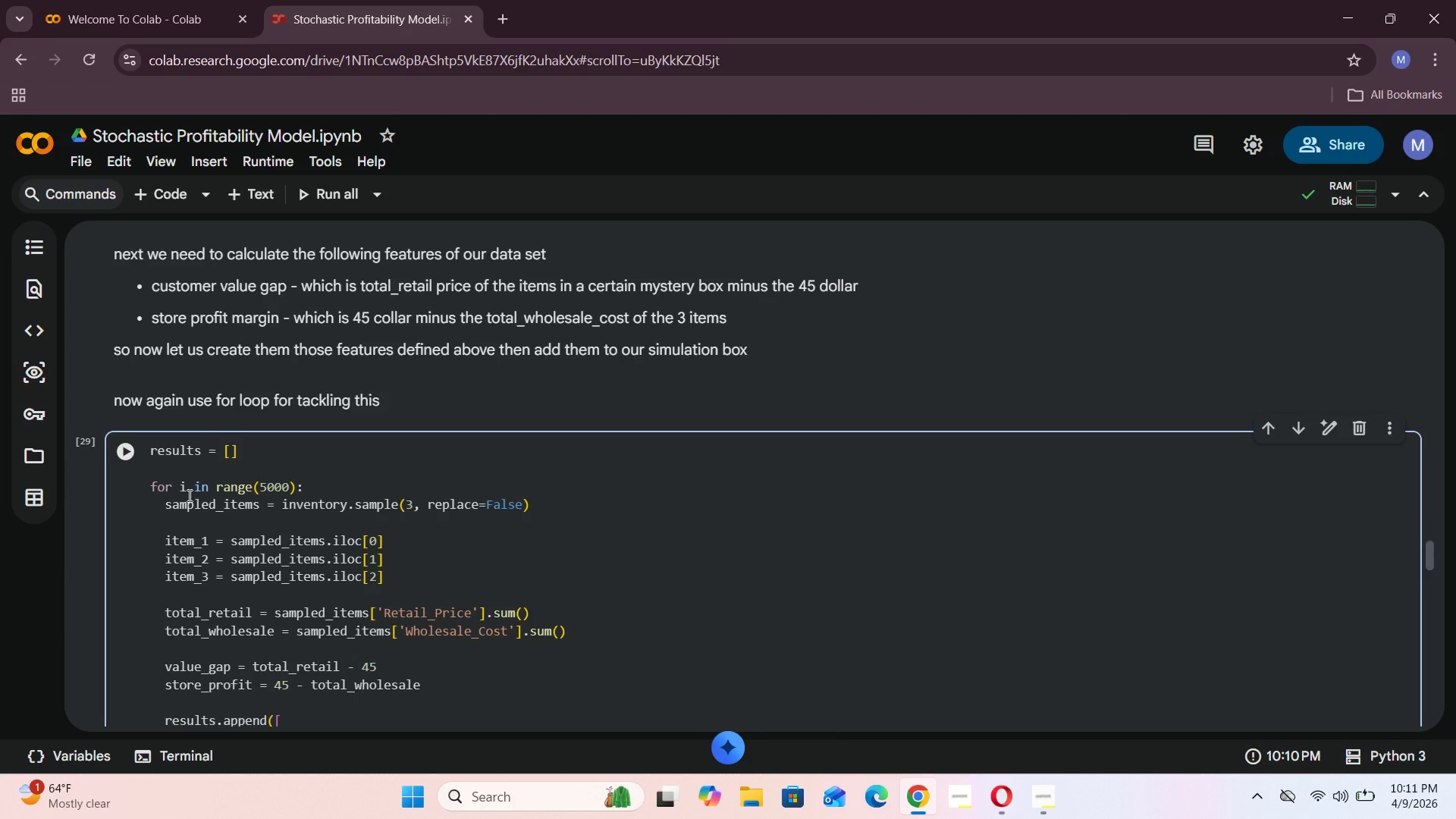 
scroll: coordinate [186, 482], scroll_direction: down, amount: 4.0
 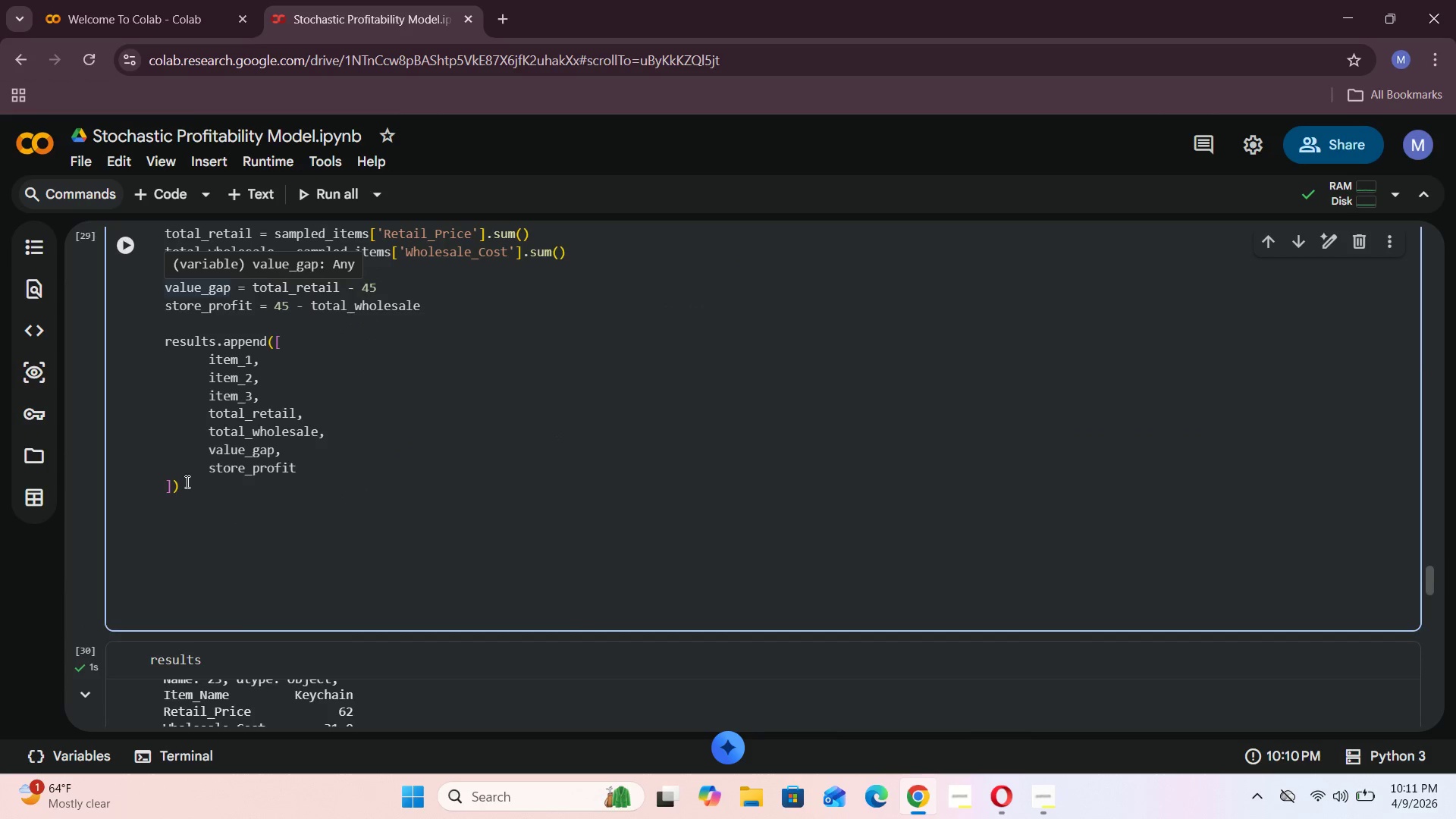 
key(ArrowLeft)
 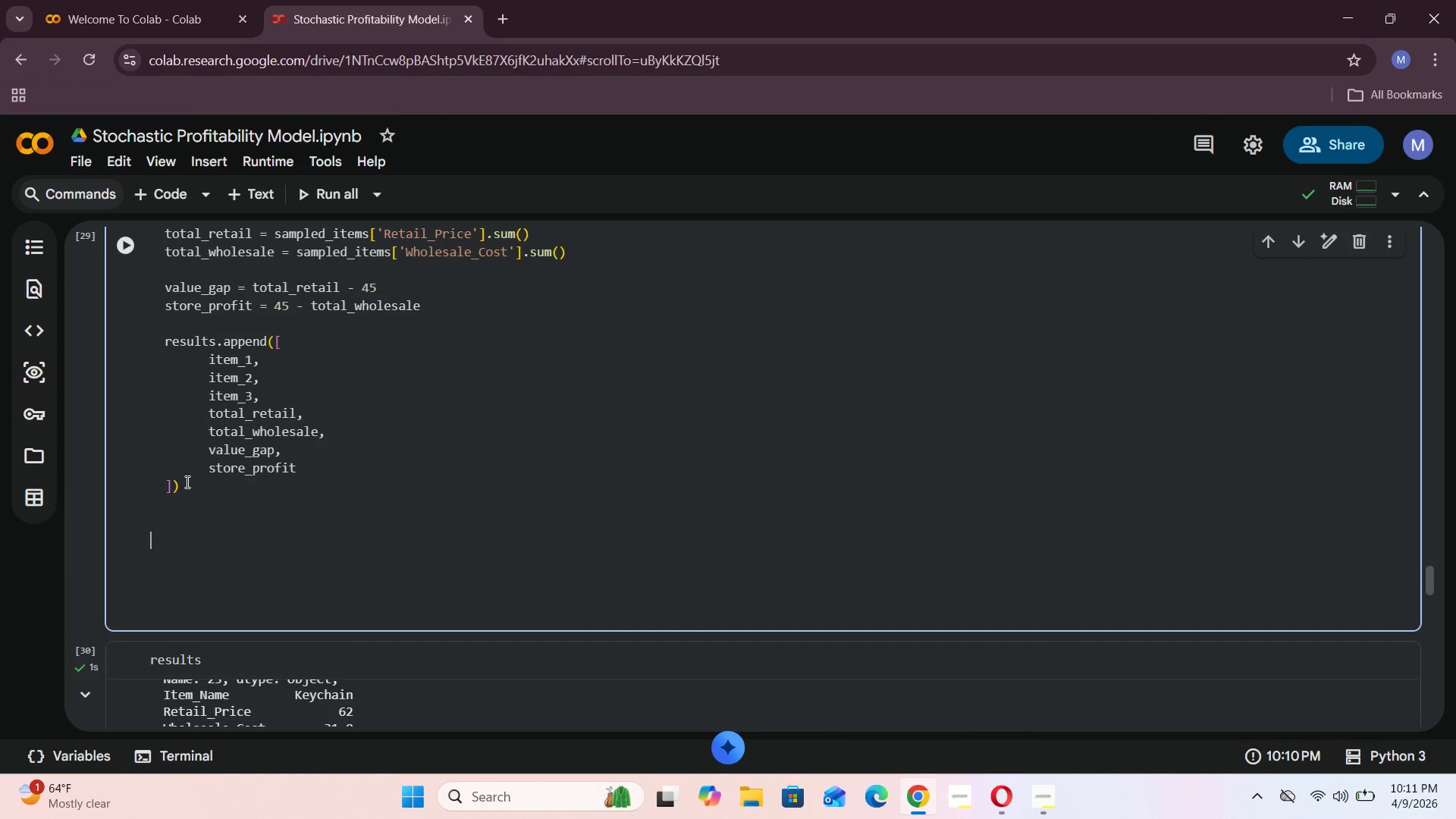 
key(ArrowLeft)
 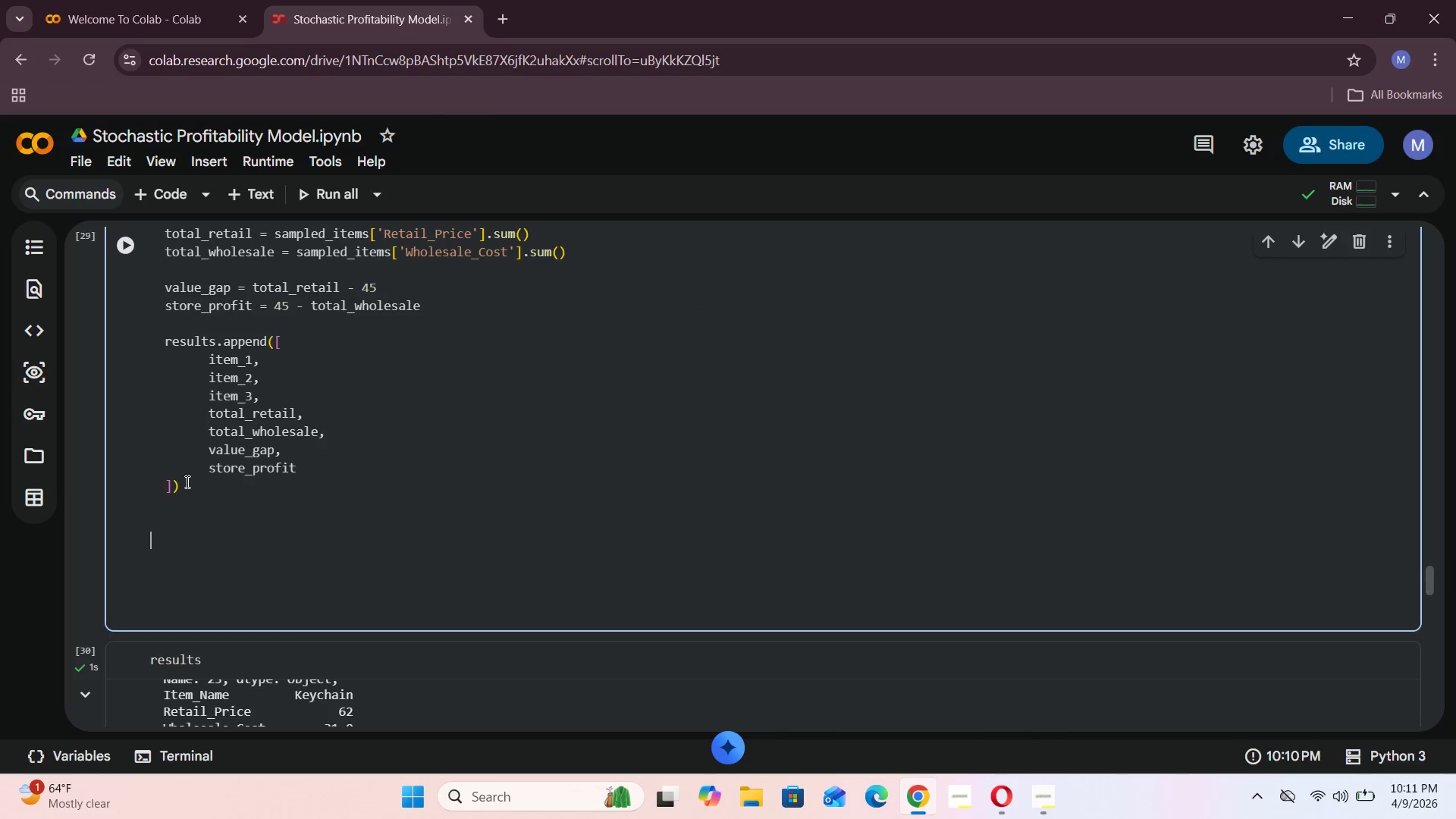 
key(ArrowLeft)
 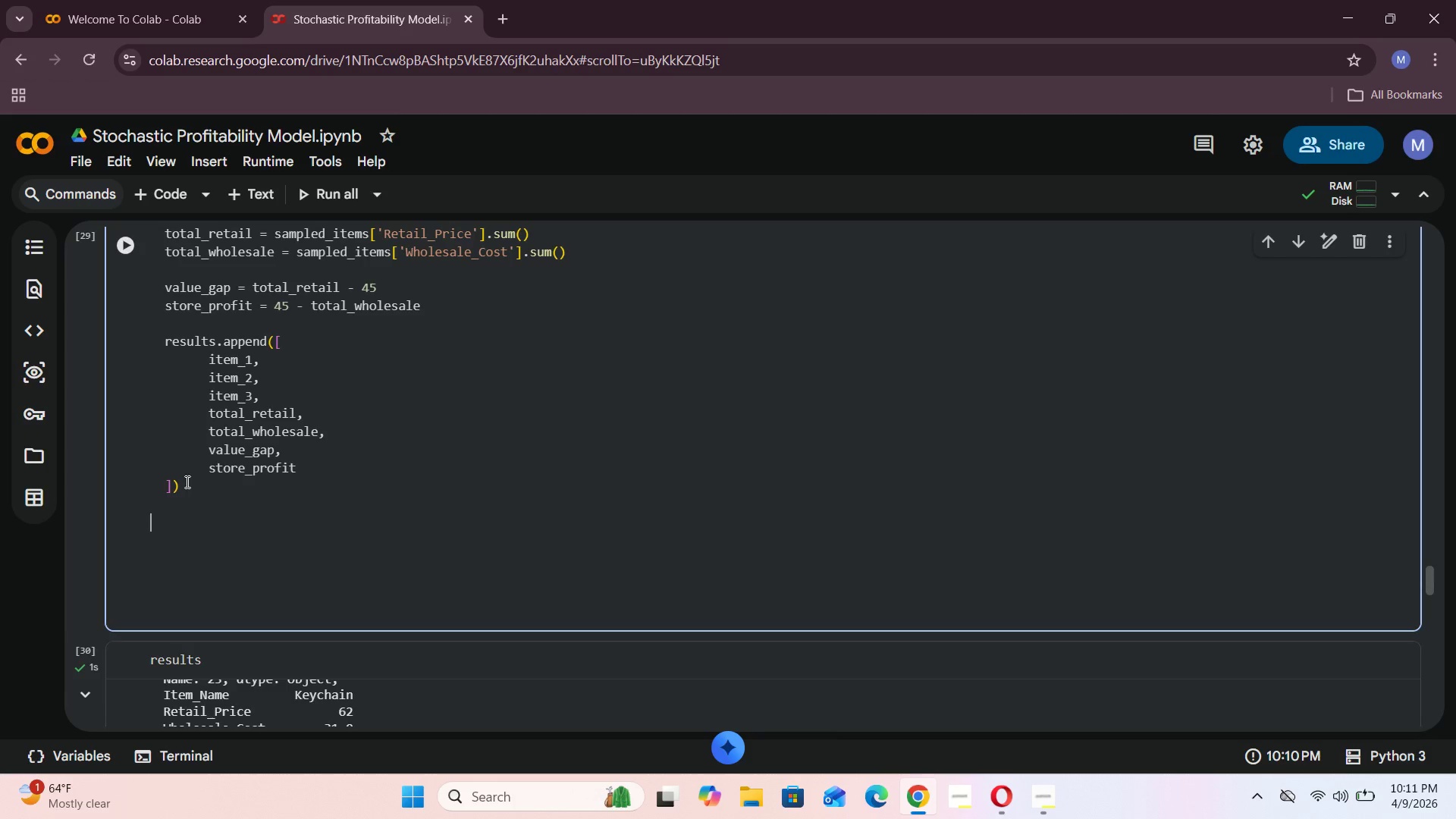 
key(ArrowDown)
 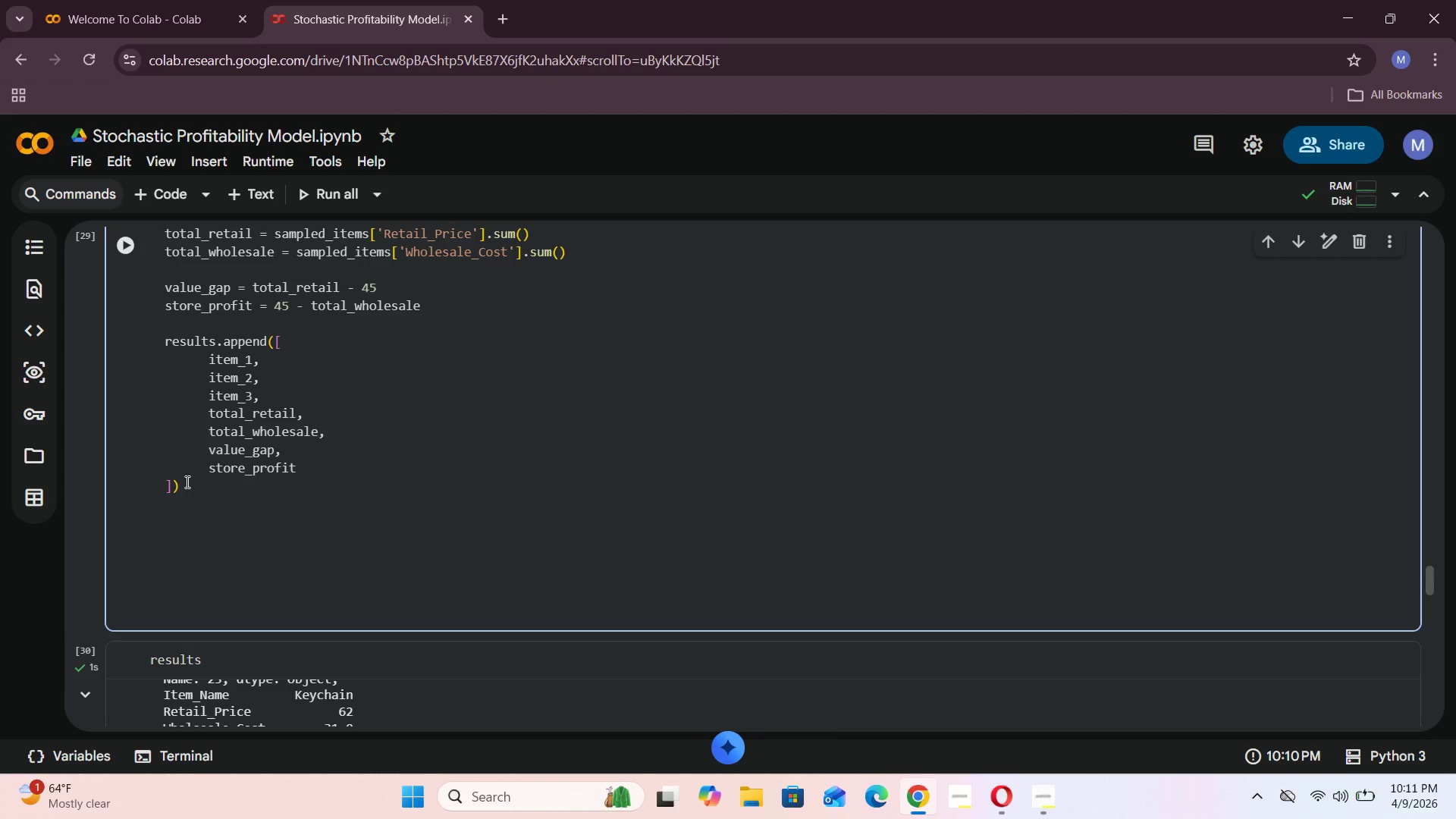 
key(Control+V)
 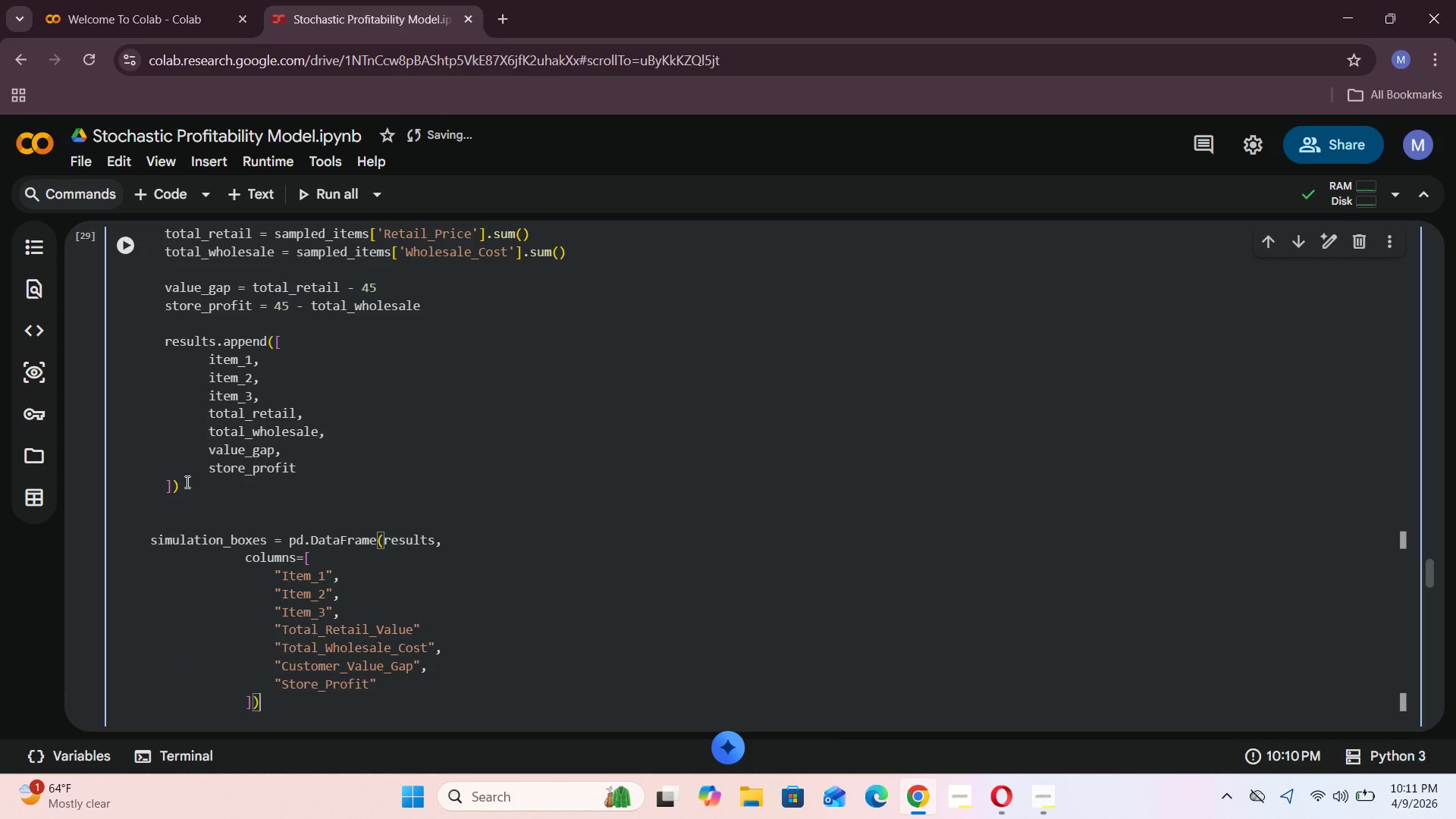 
scroll: coordinate [224, 488], scroll_direction: down, amount: 3.0
 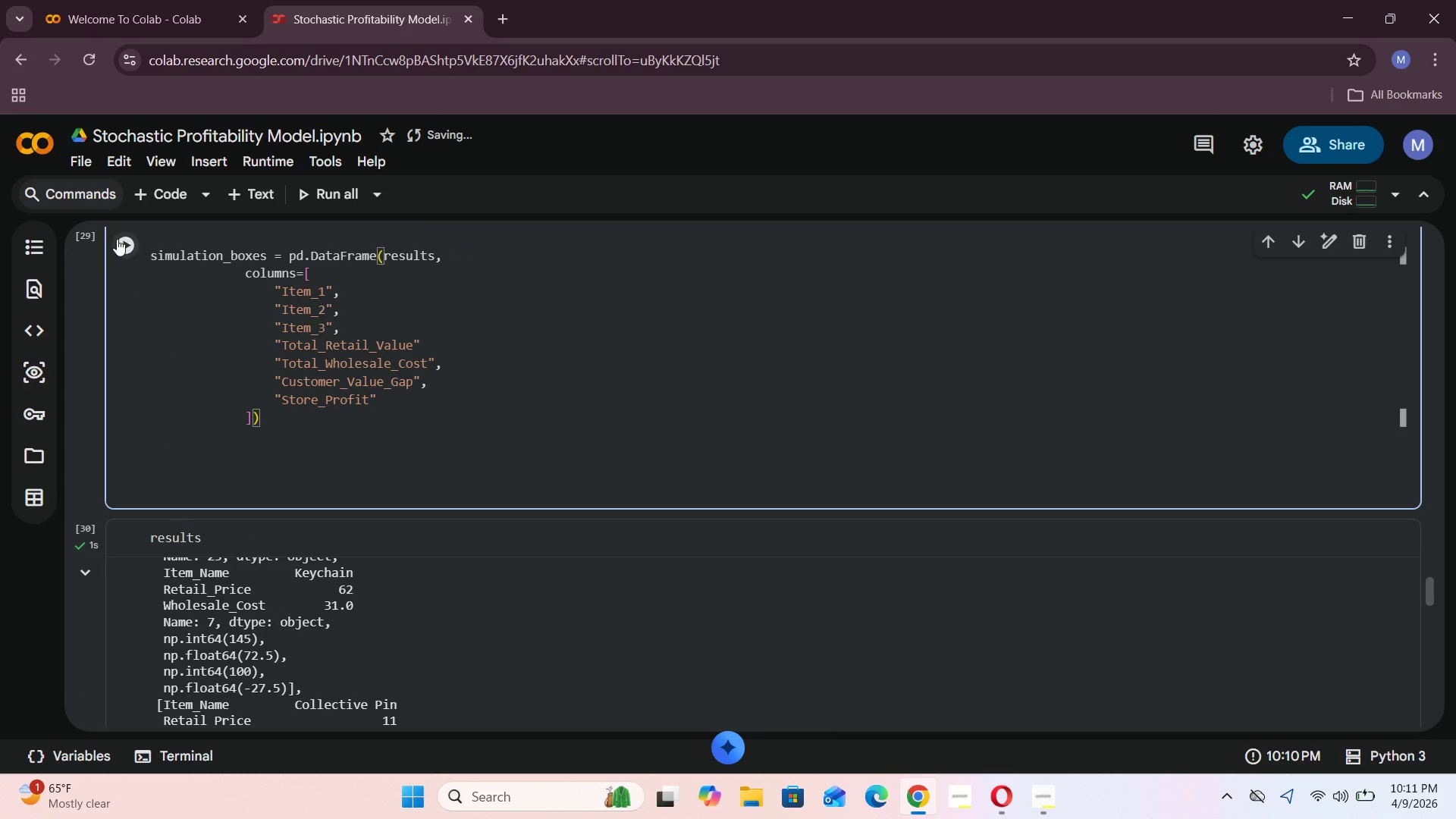 
left_click([117, 239])
 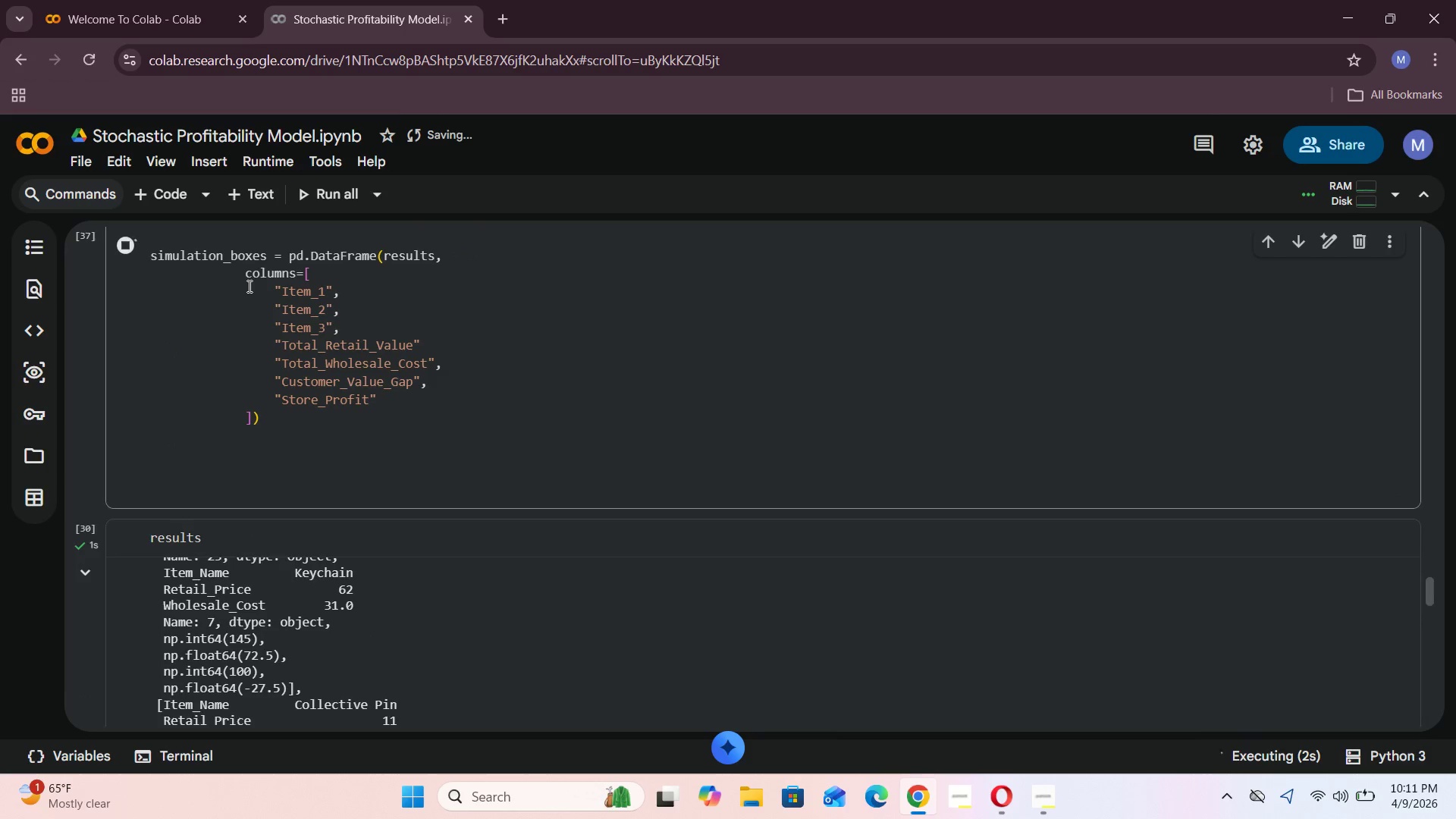 
scroll: coordinate [253, 301], scroll_direction: down, amount: 4.0
 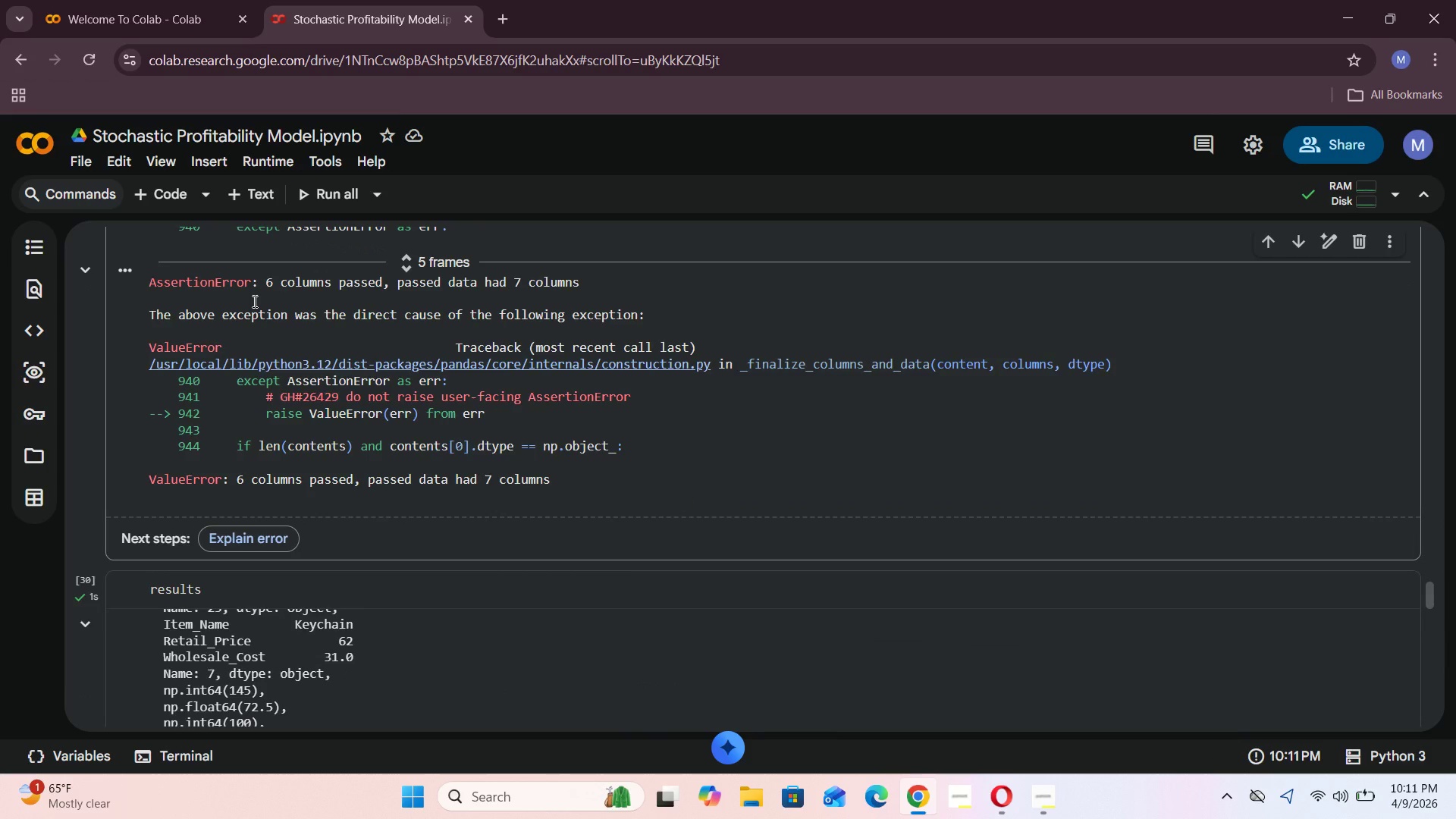 
scroll: coordinate [368, 411], scroll_direction: up, amount: 6.0
 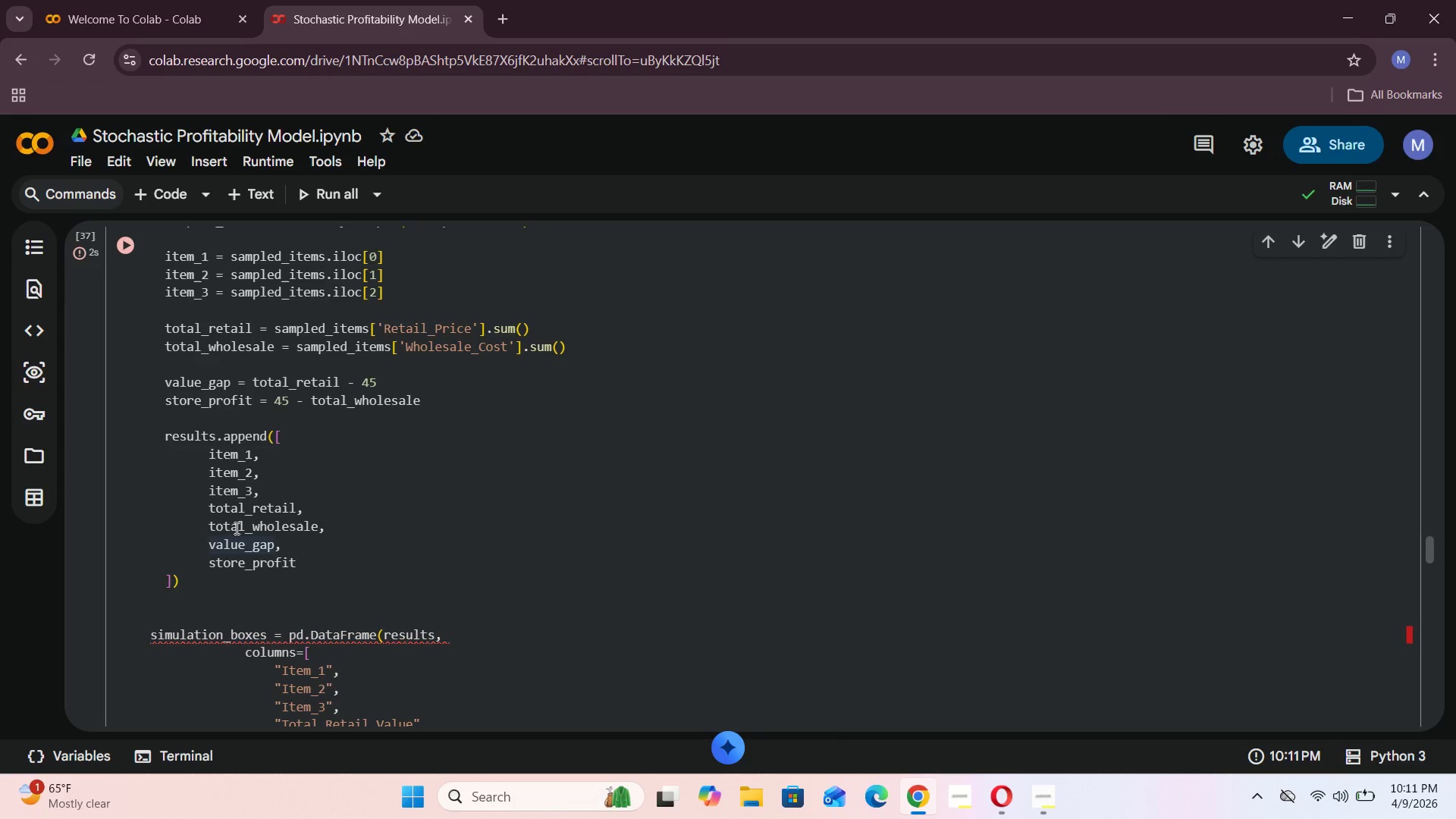 
wait(12.23)
 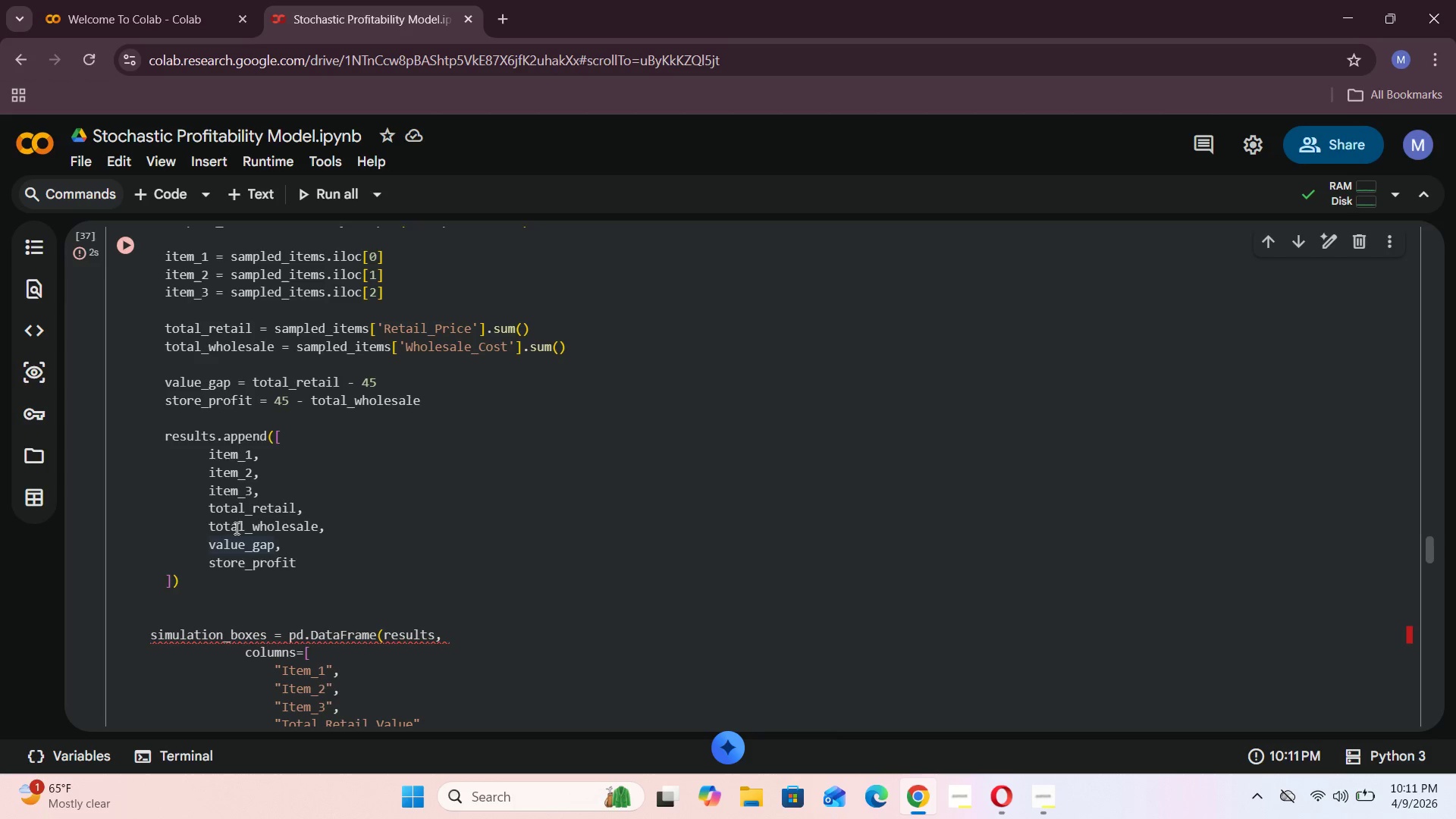 
scroll: coordinate [293, 461], scroll_direction: down, amount: 3.0
 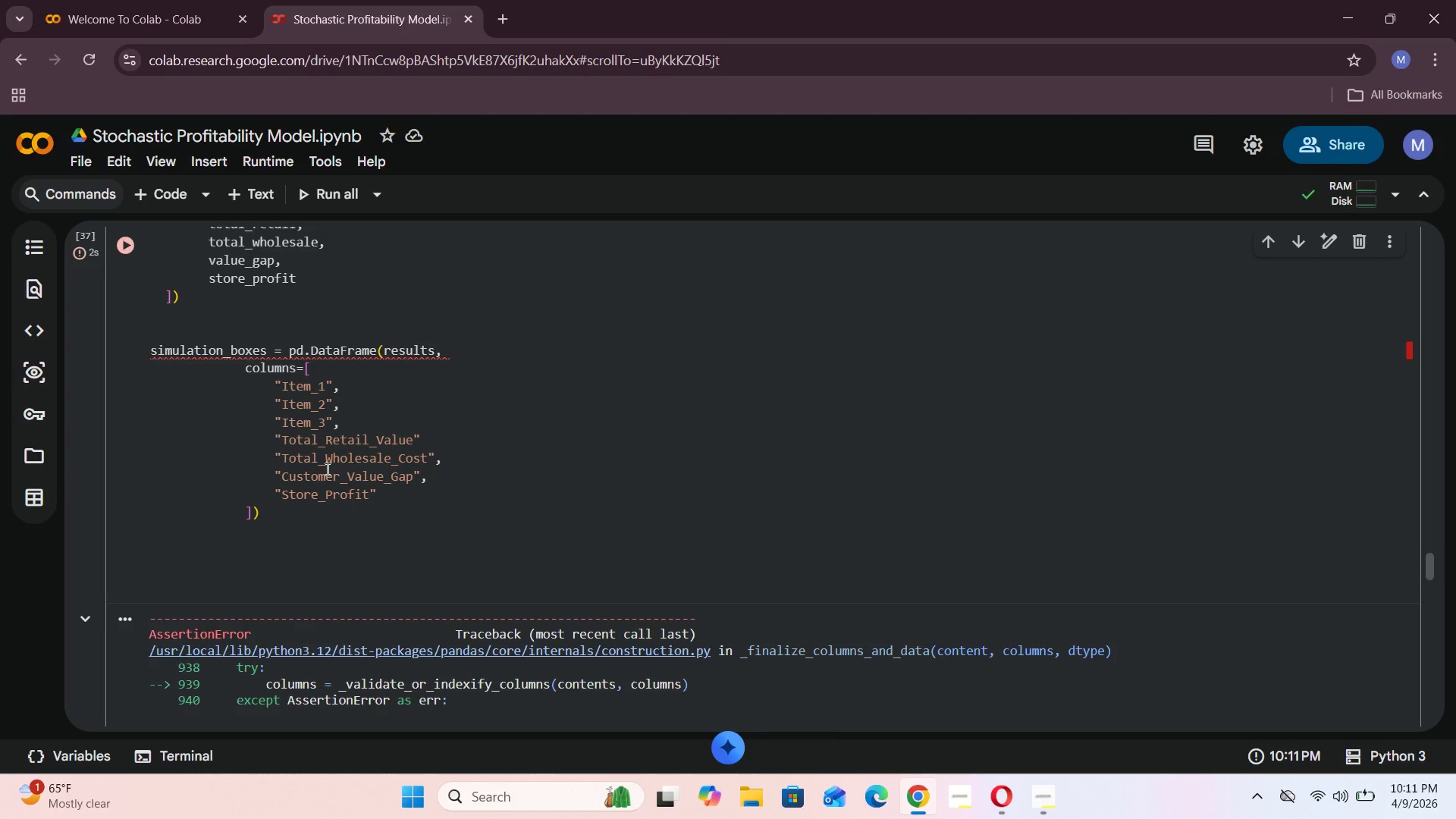 
wait(8.67)
 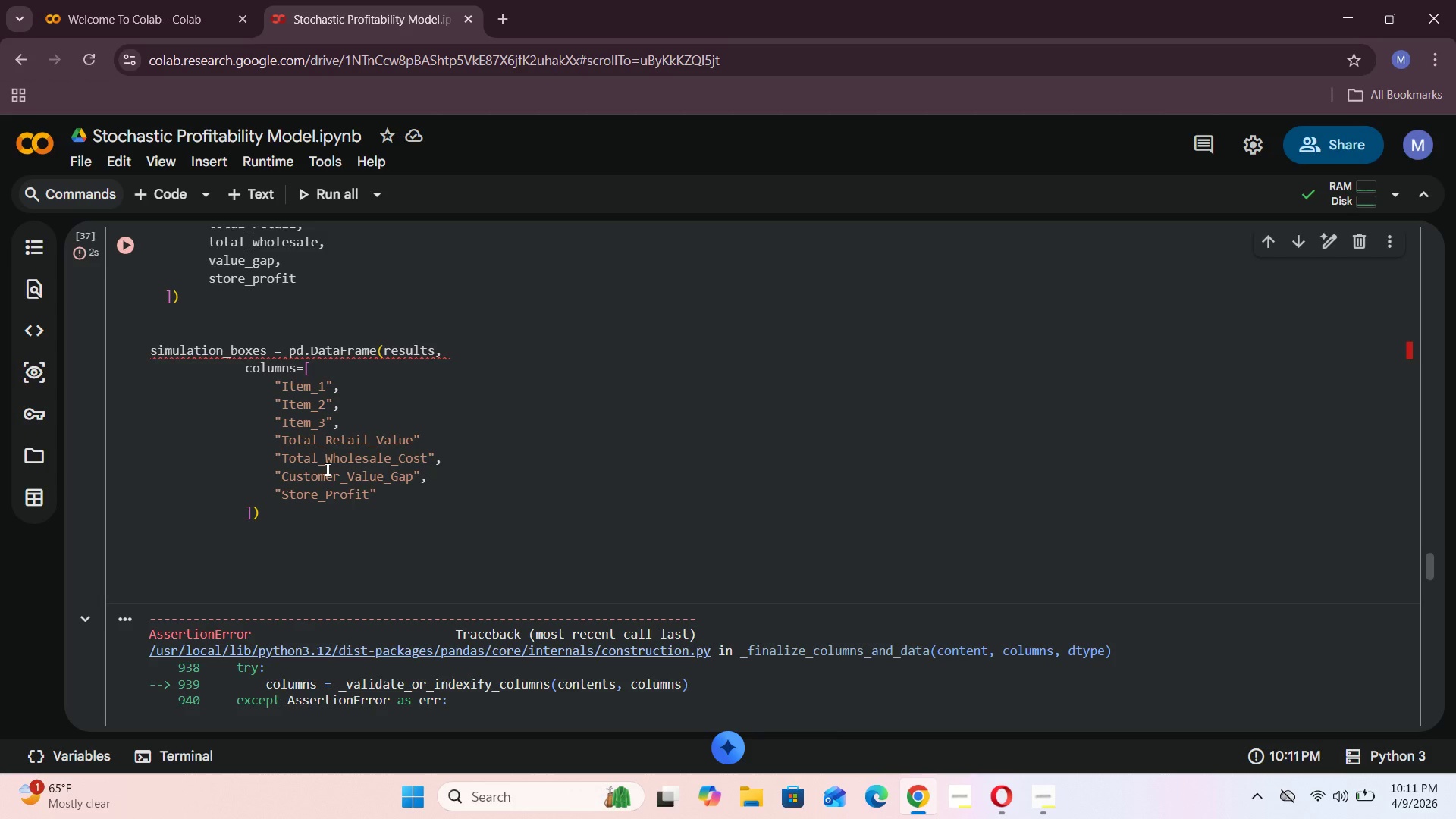 
scroll: coordinate [306, 513], scroll_direction: up, amount: 2.0
 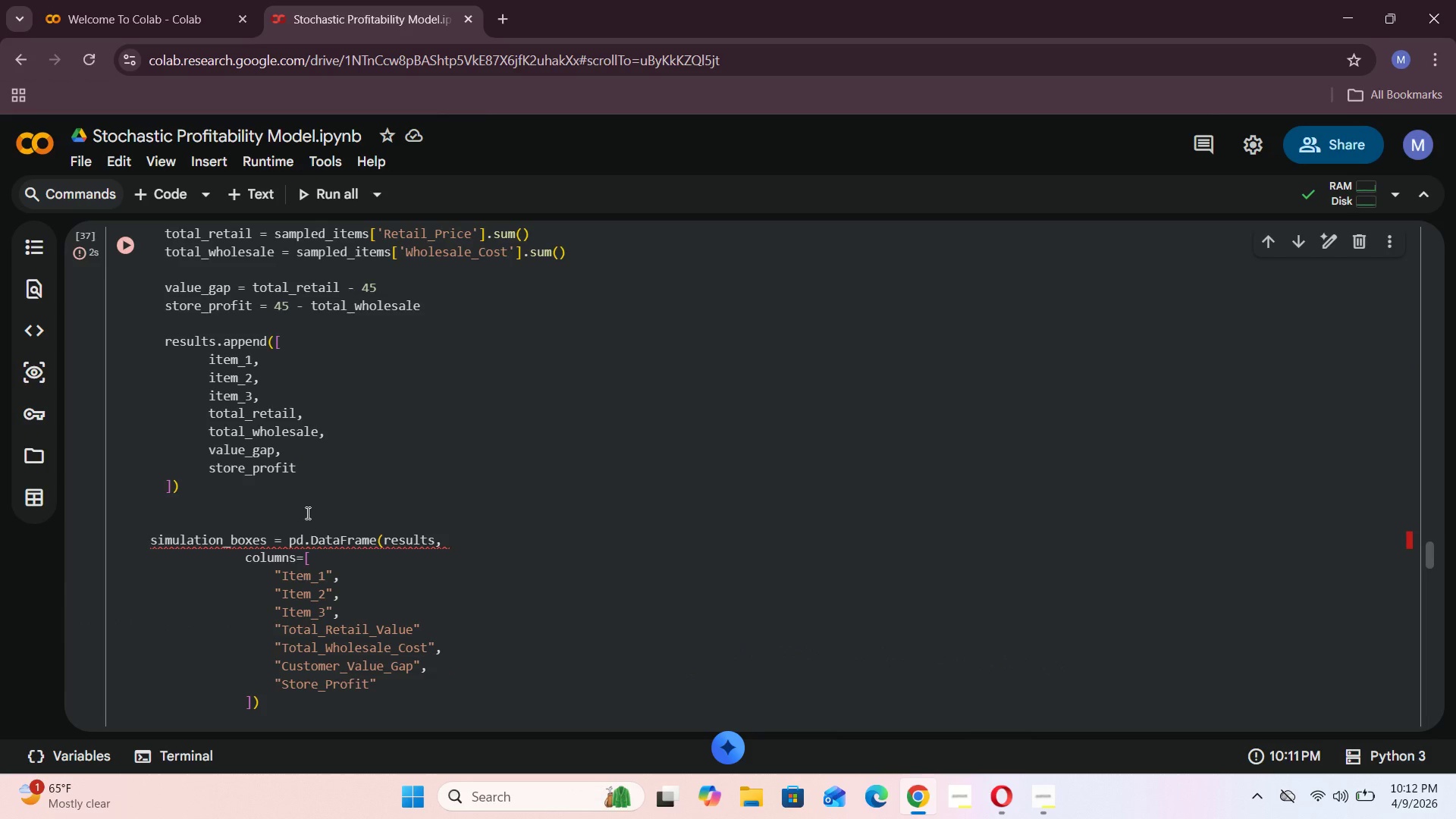 
wait(5.04)
 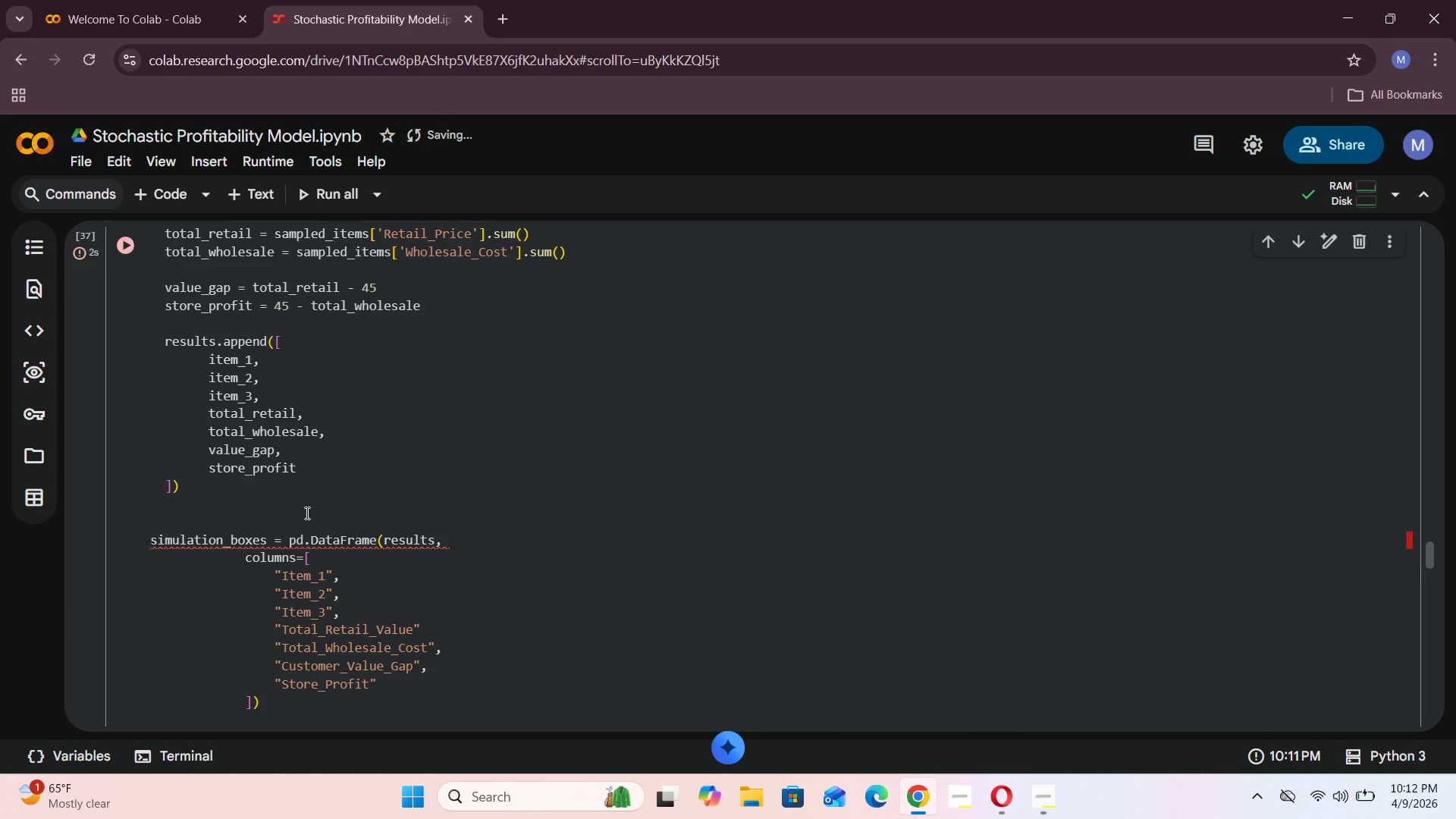 
scroll: coordinate [306, 513], scroll_direction: down, amount: 4.0
 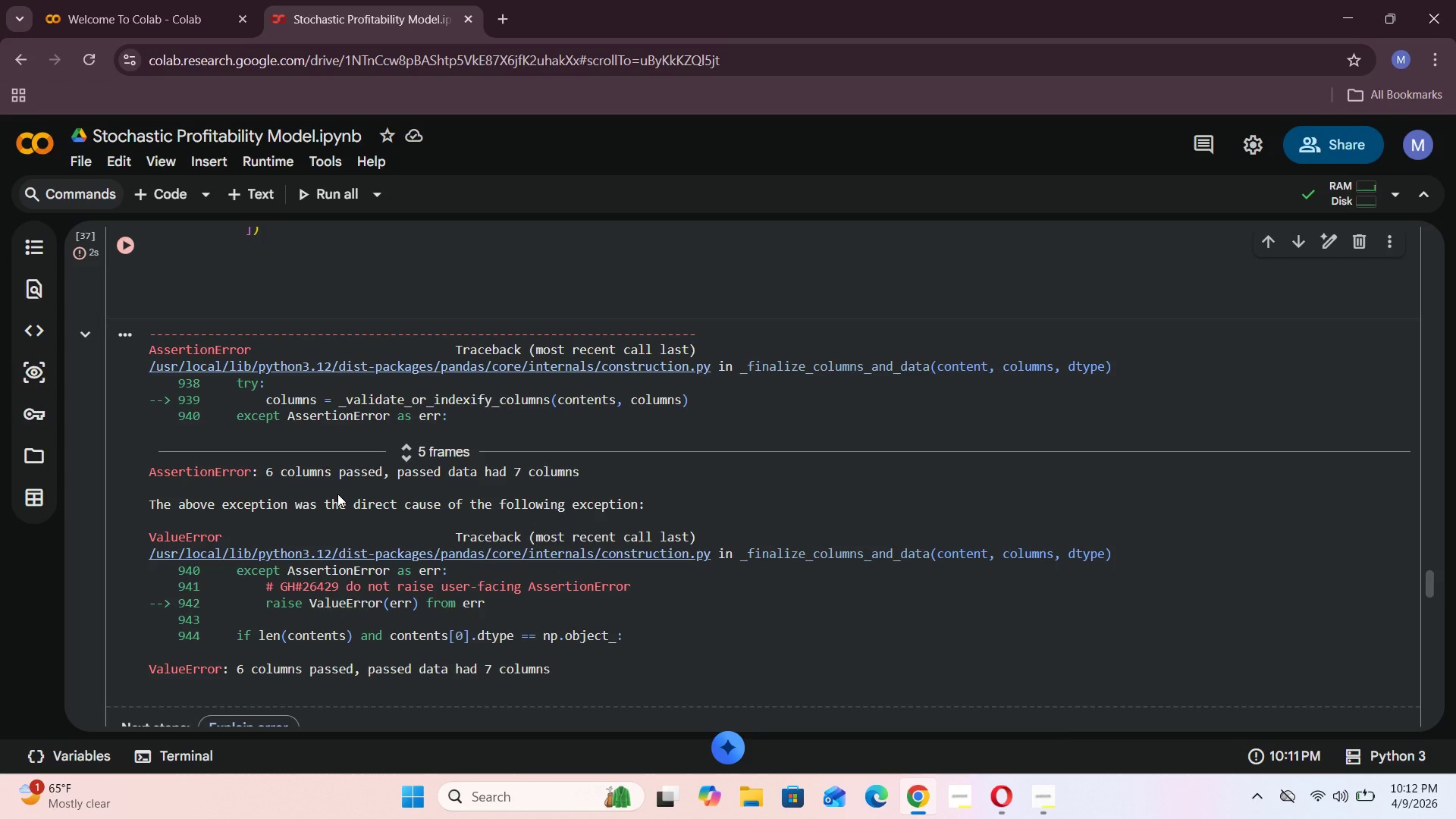 
wait(33.36)
 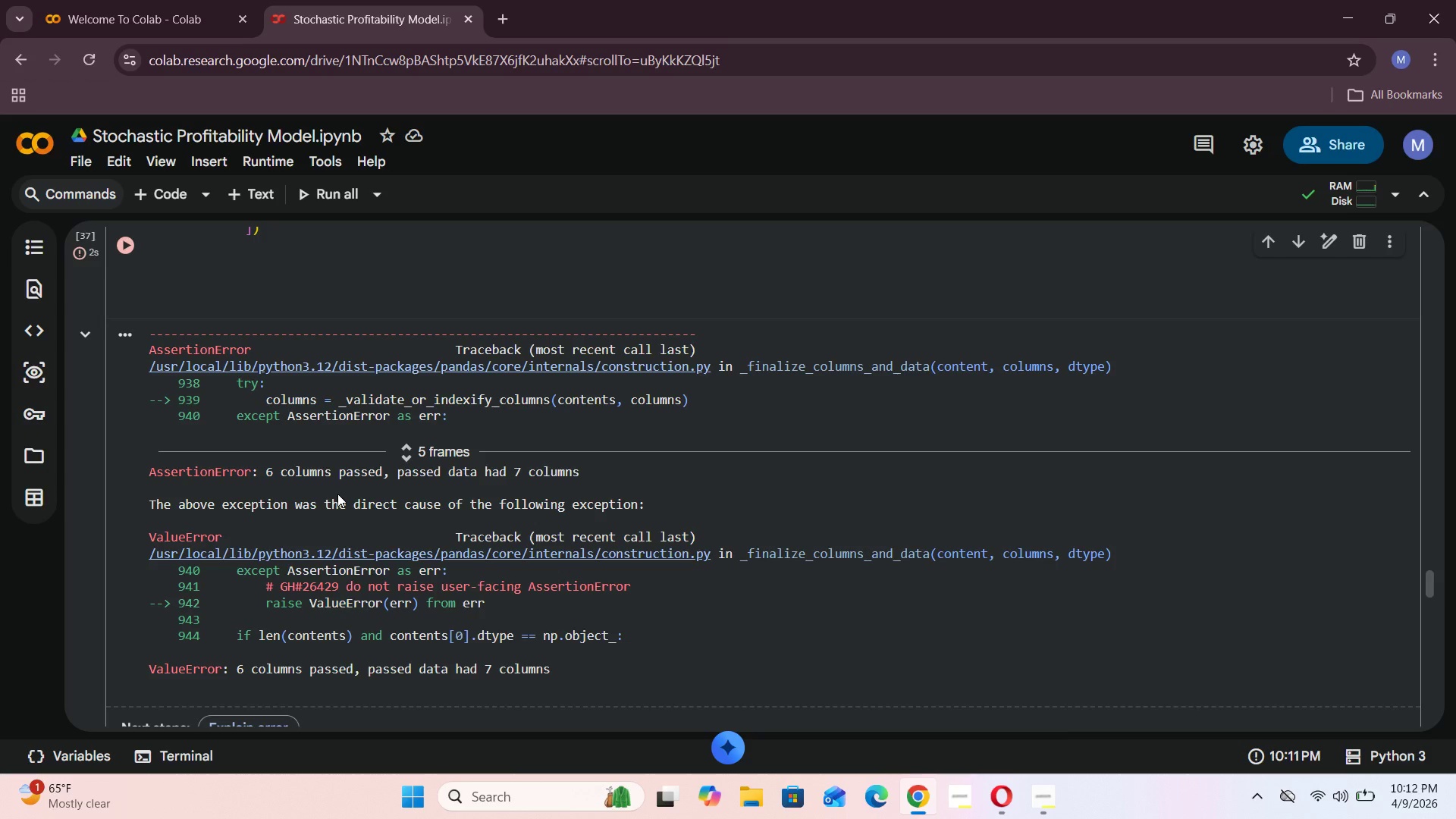 
scroll: coordinate [435, 473], scroll_direction: up, amount: 5.0
 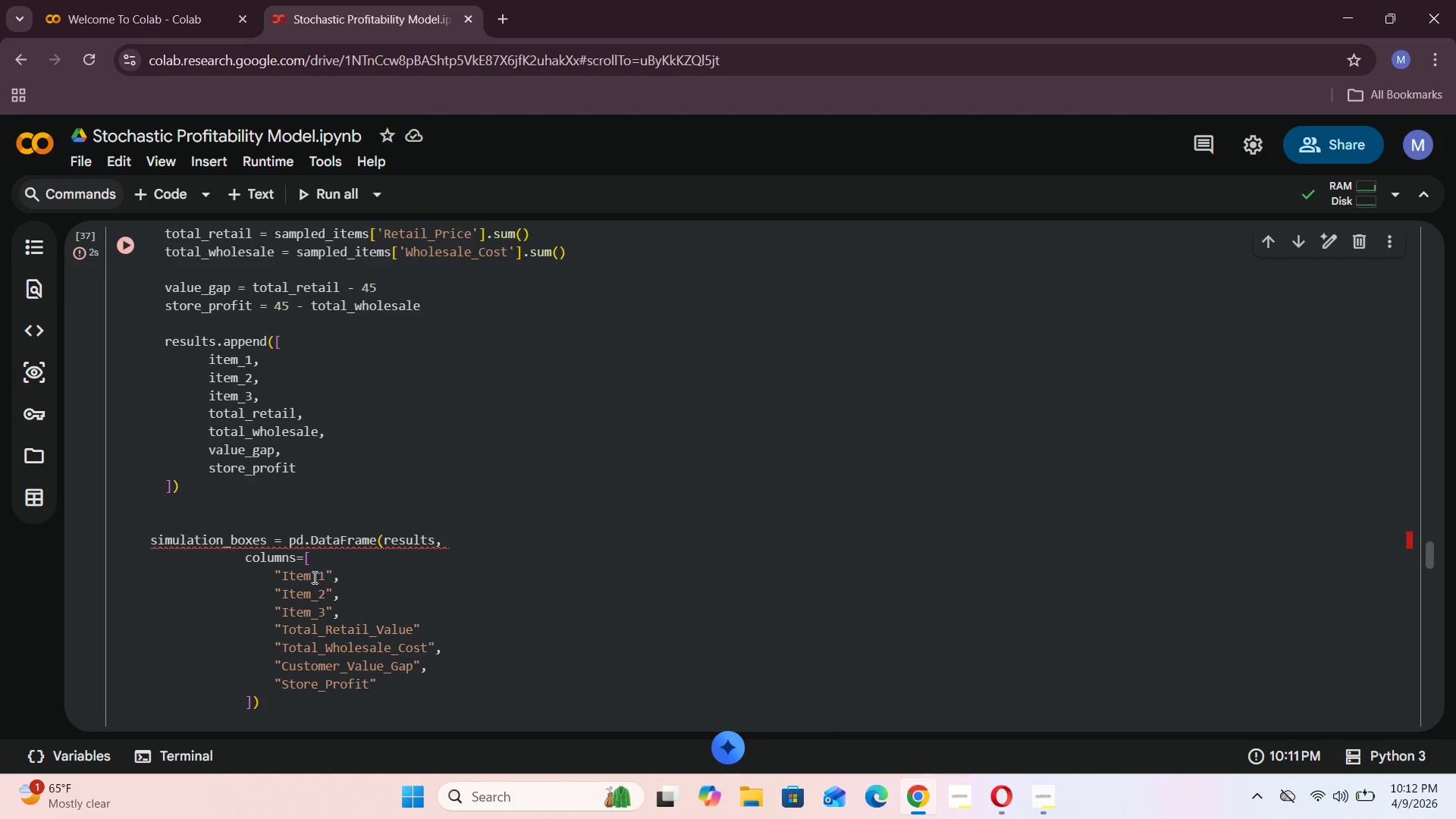 
wait(7.91)
 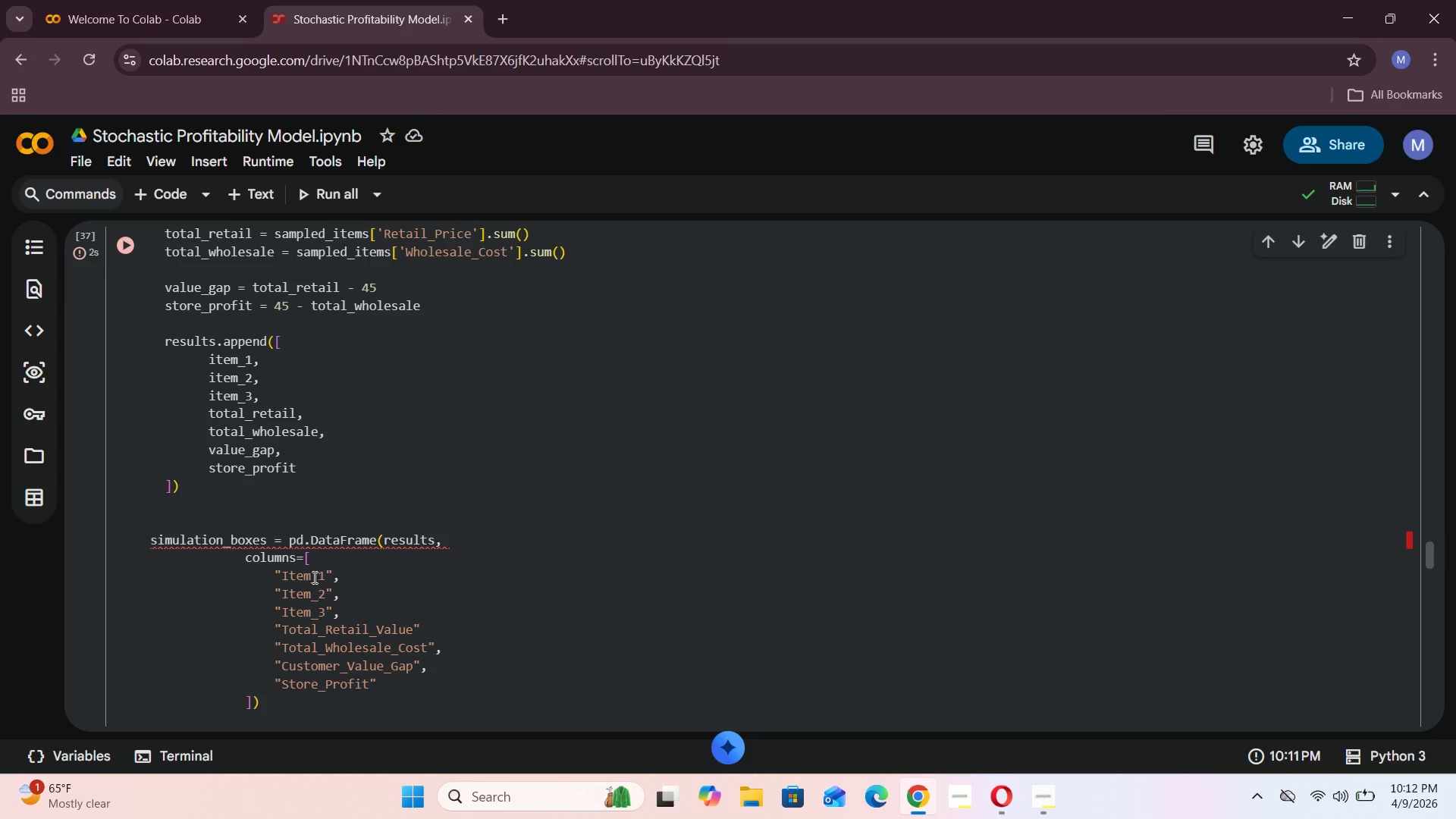 
left_click([433, 626])
 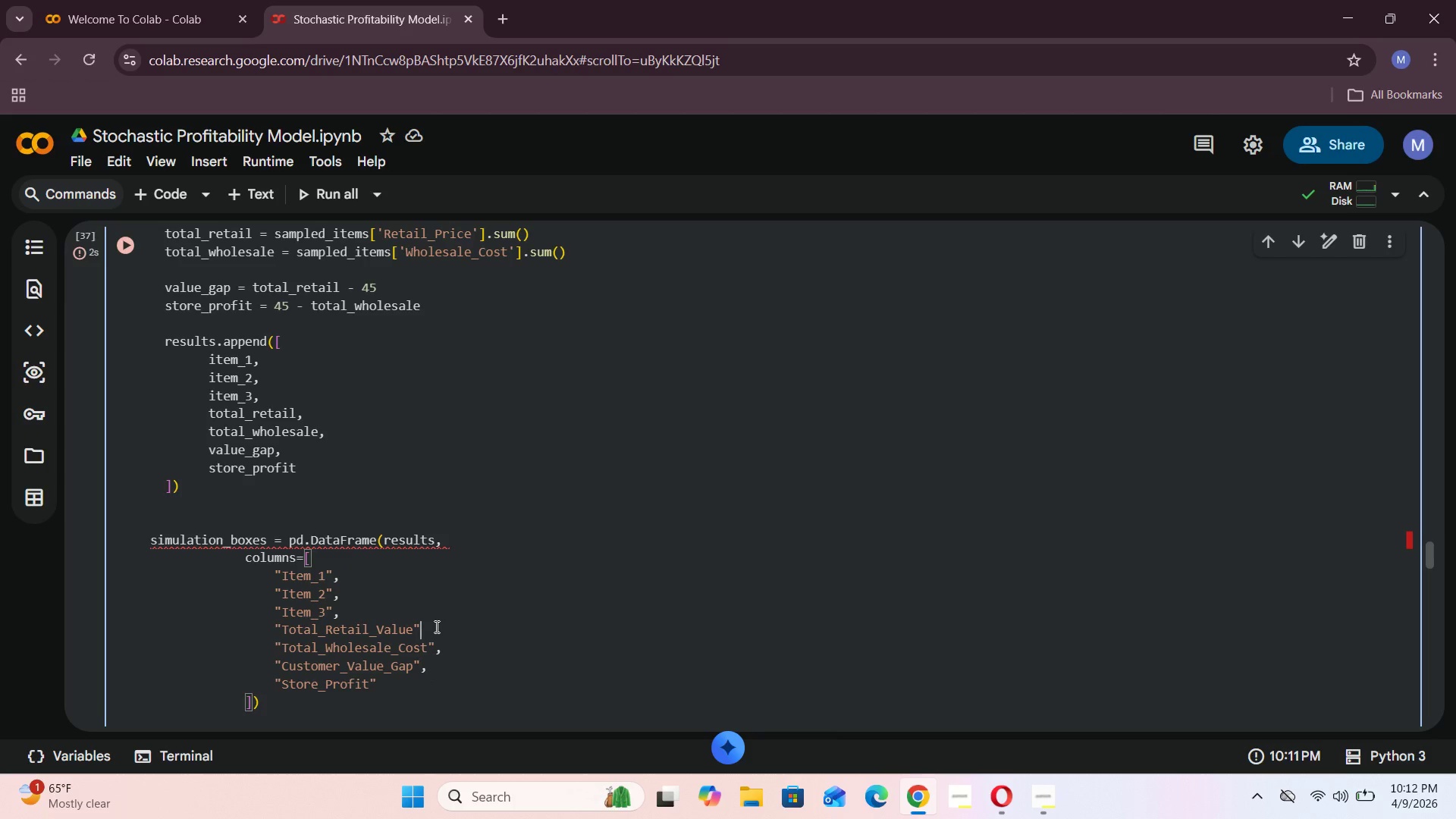 
key(Comma)
 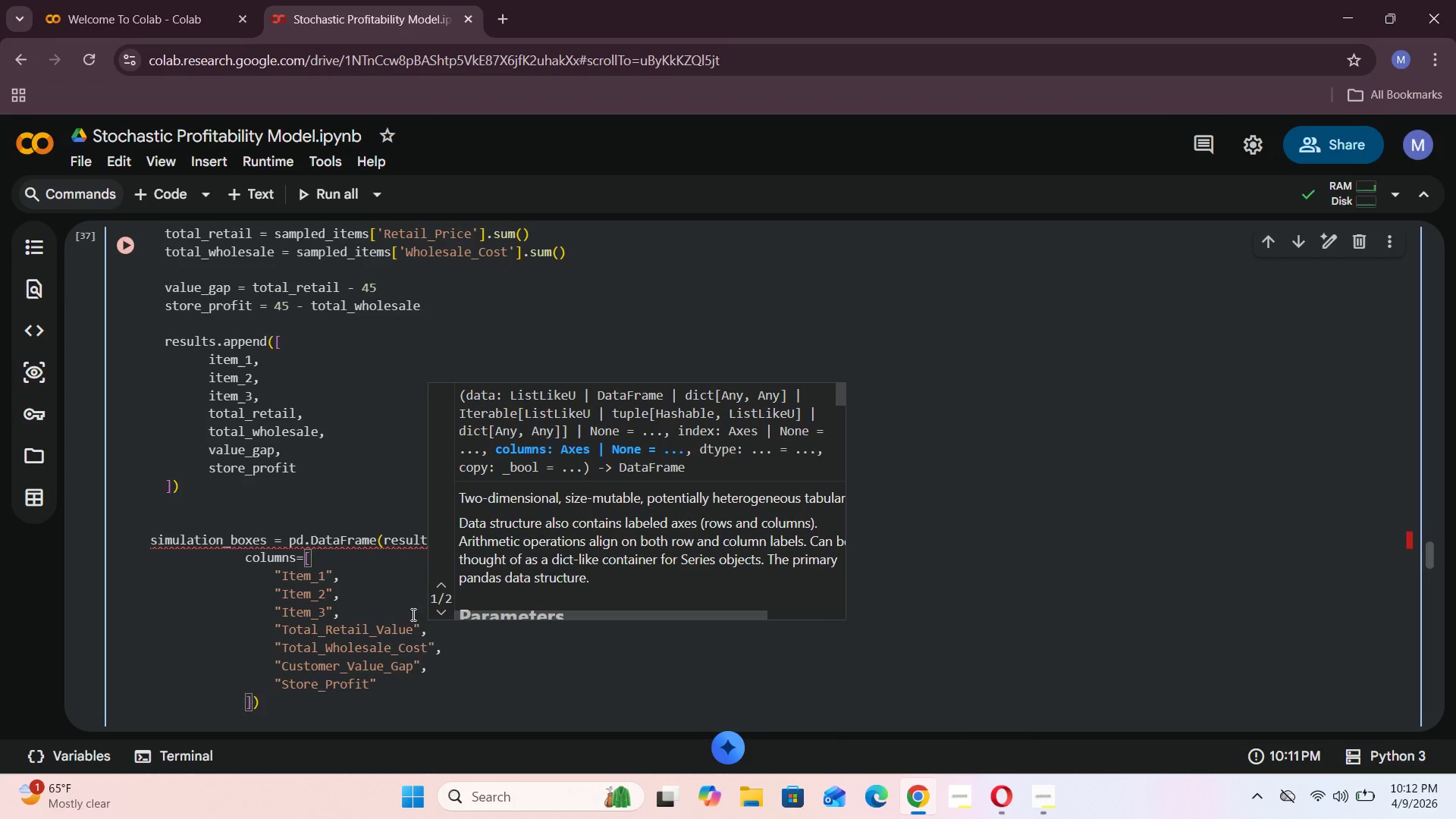 
scroll: coordinate [369, 609], scroll_direction: down, amount: 1.0
 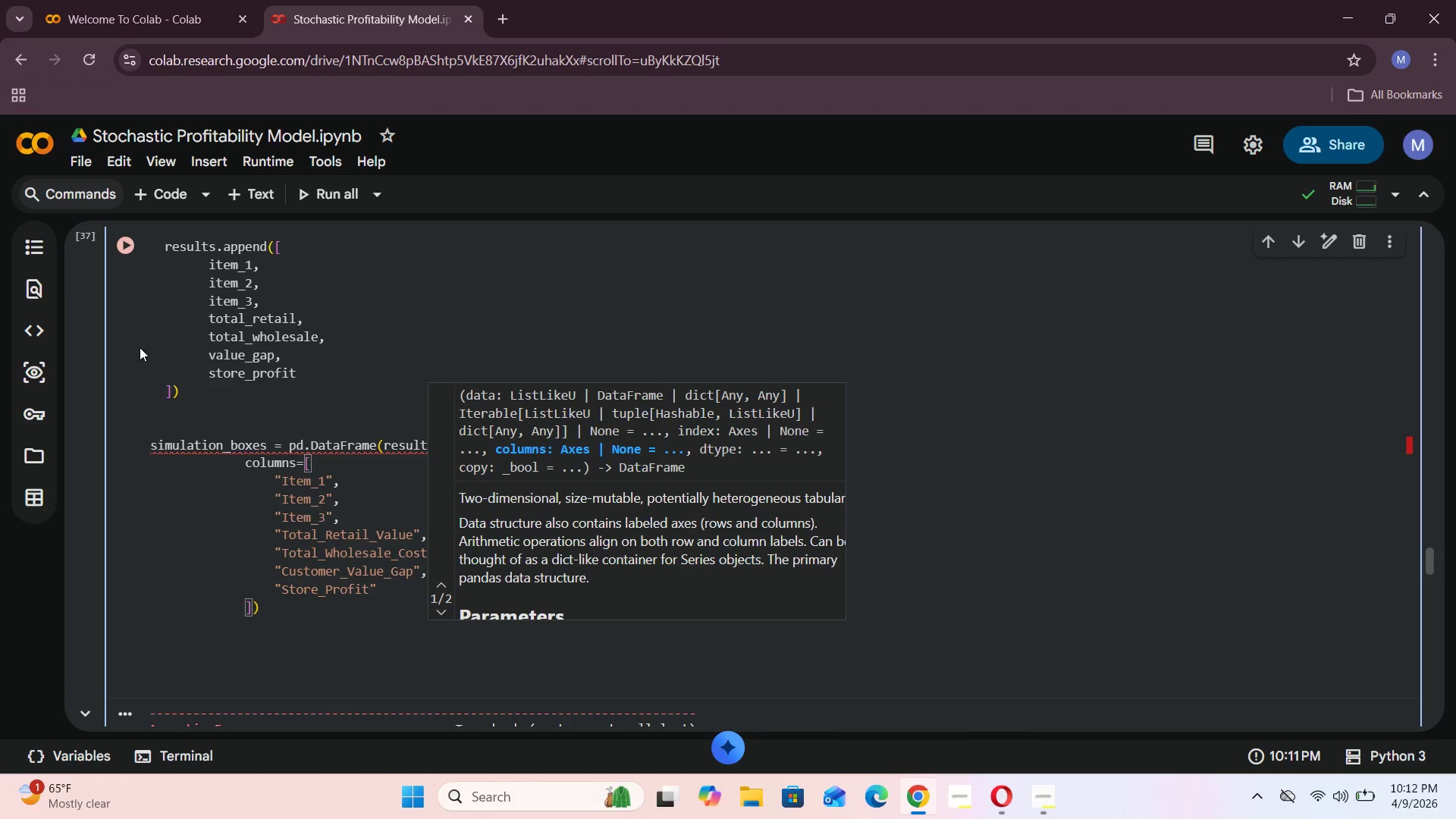 
left_click([121, 250])
 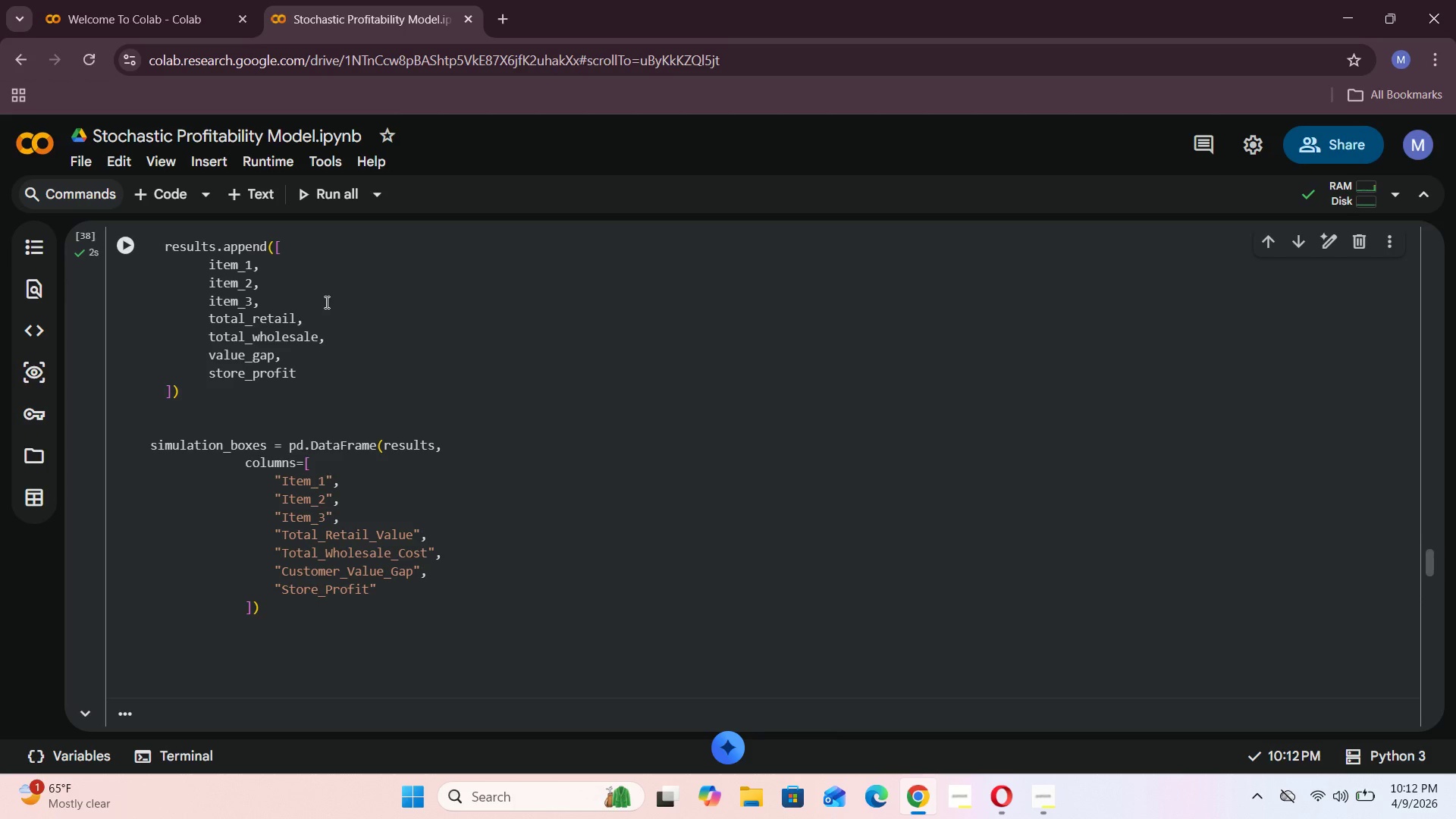 
wait(5.28)
 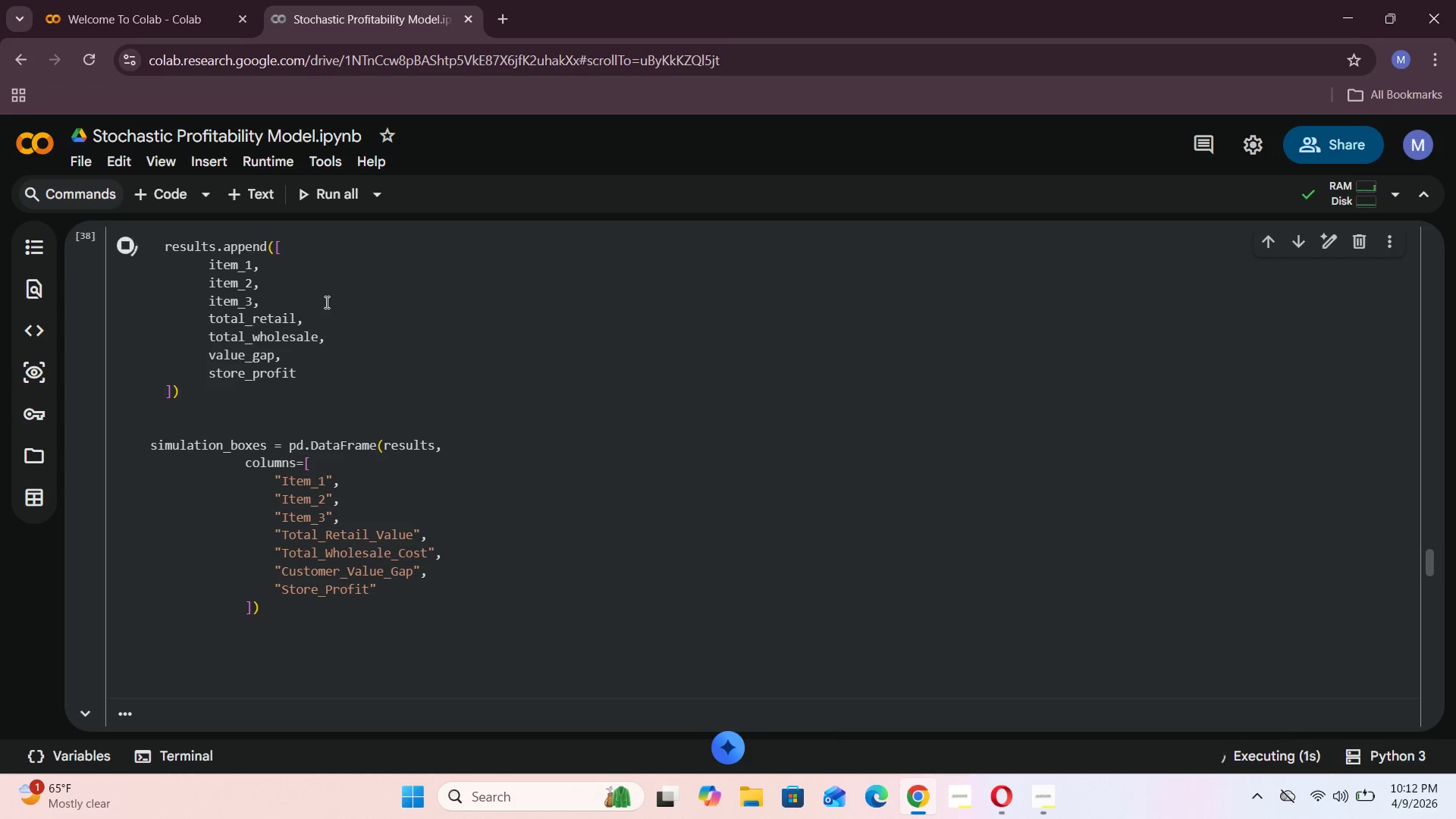 
scroll: coordinate [318, 303], scroll_direction: down, amount: 3.0
 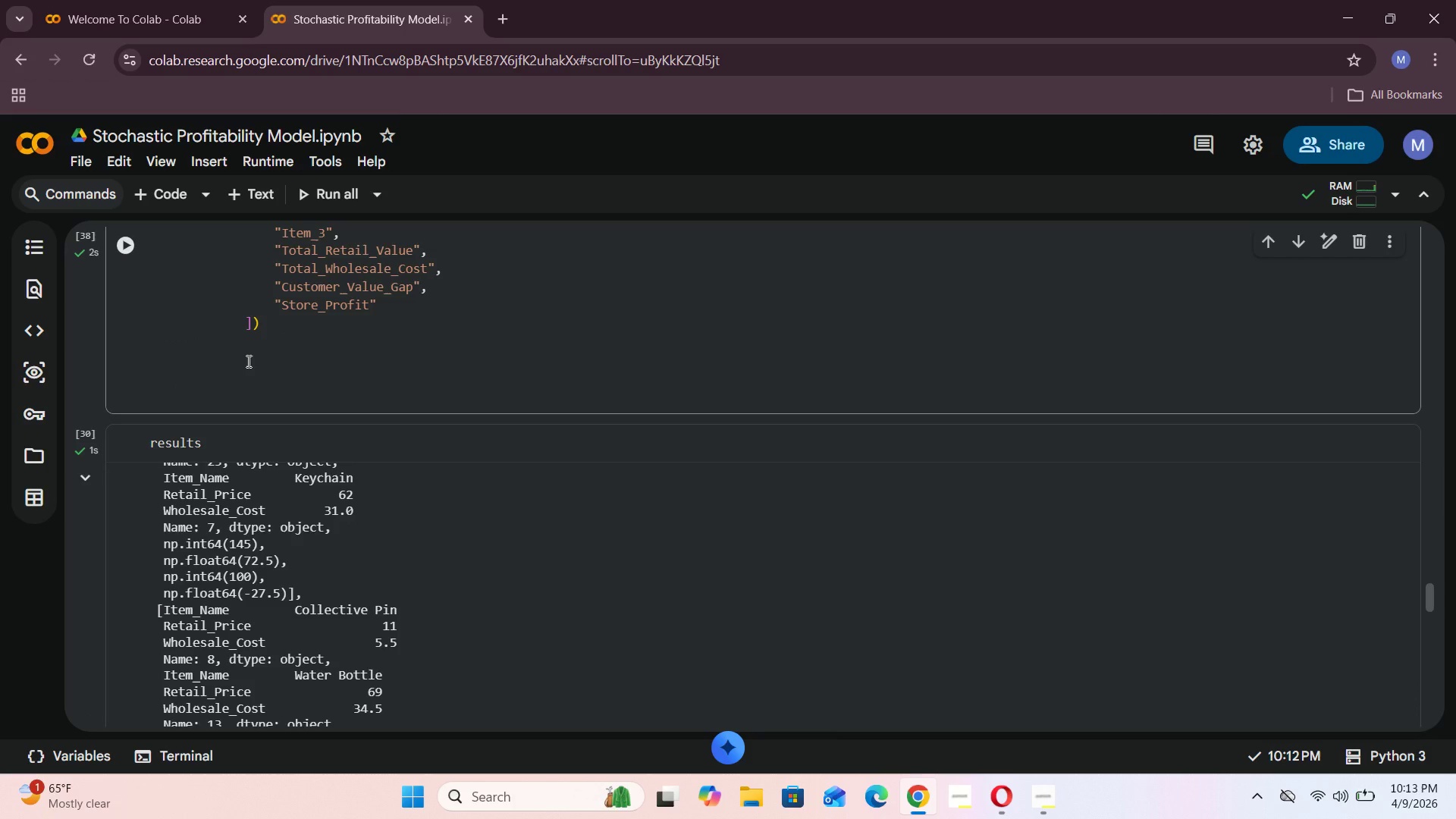 
scroll: coordinate [247, 361], scroll_direction: up, amount: 1.0
 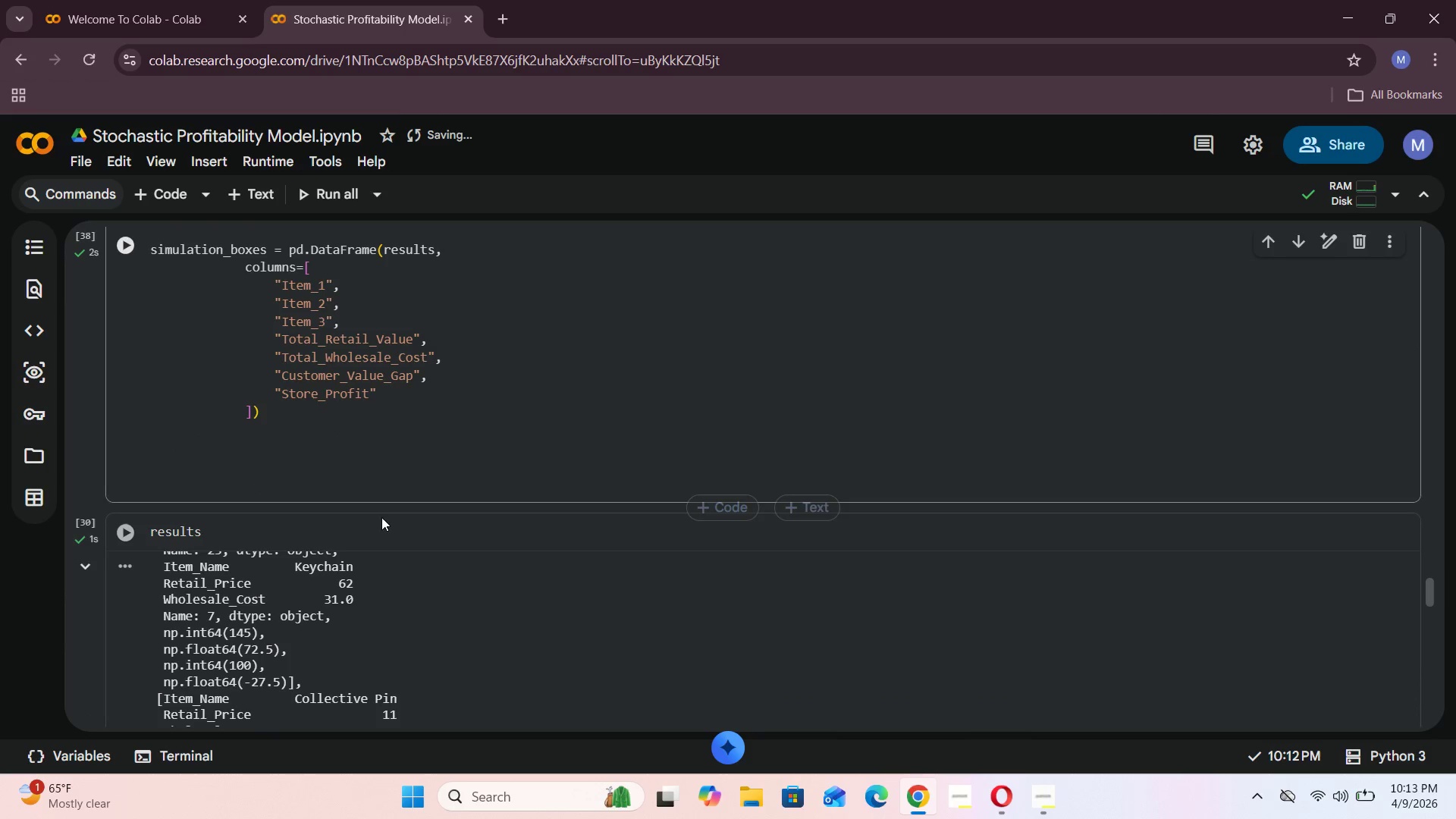 
left_click([389, 522])
 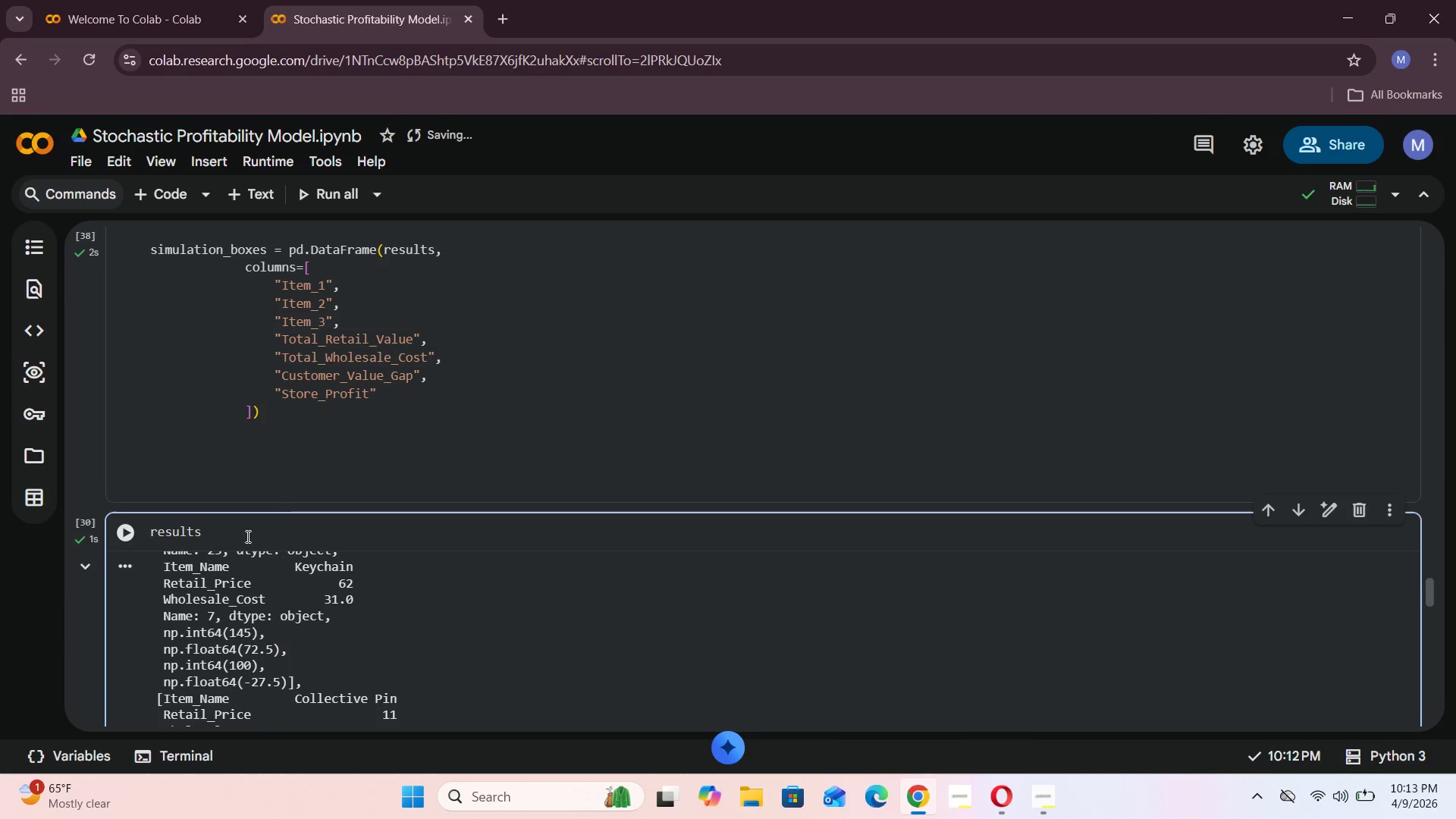 
left_click_drag(start_coordinate=[216, 532], to_coordinate=[121, 530])
 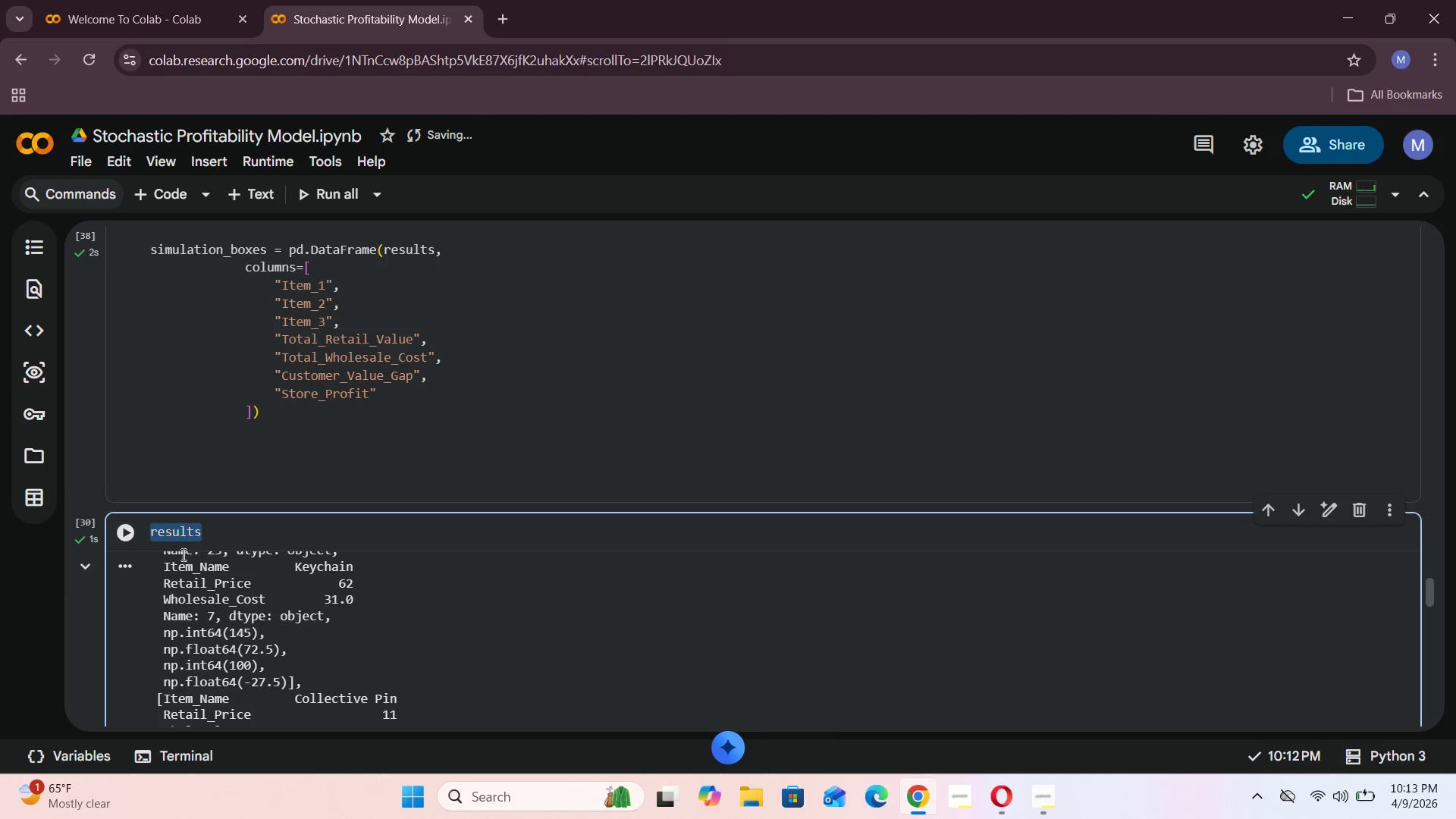 
key(Backspace)
 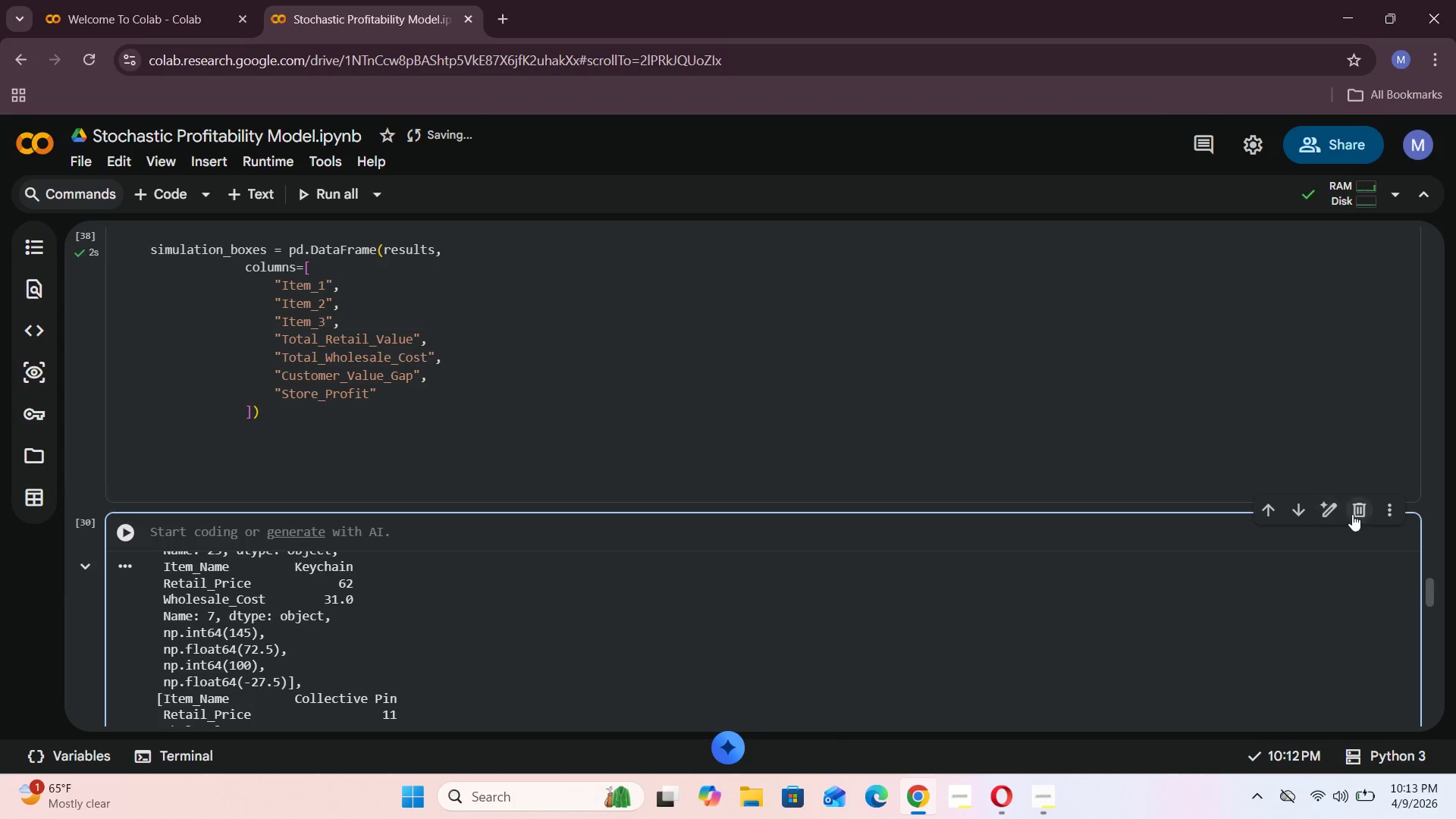 
left_click([1360, 512])
 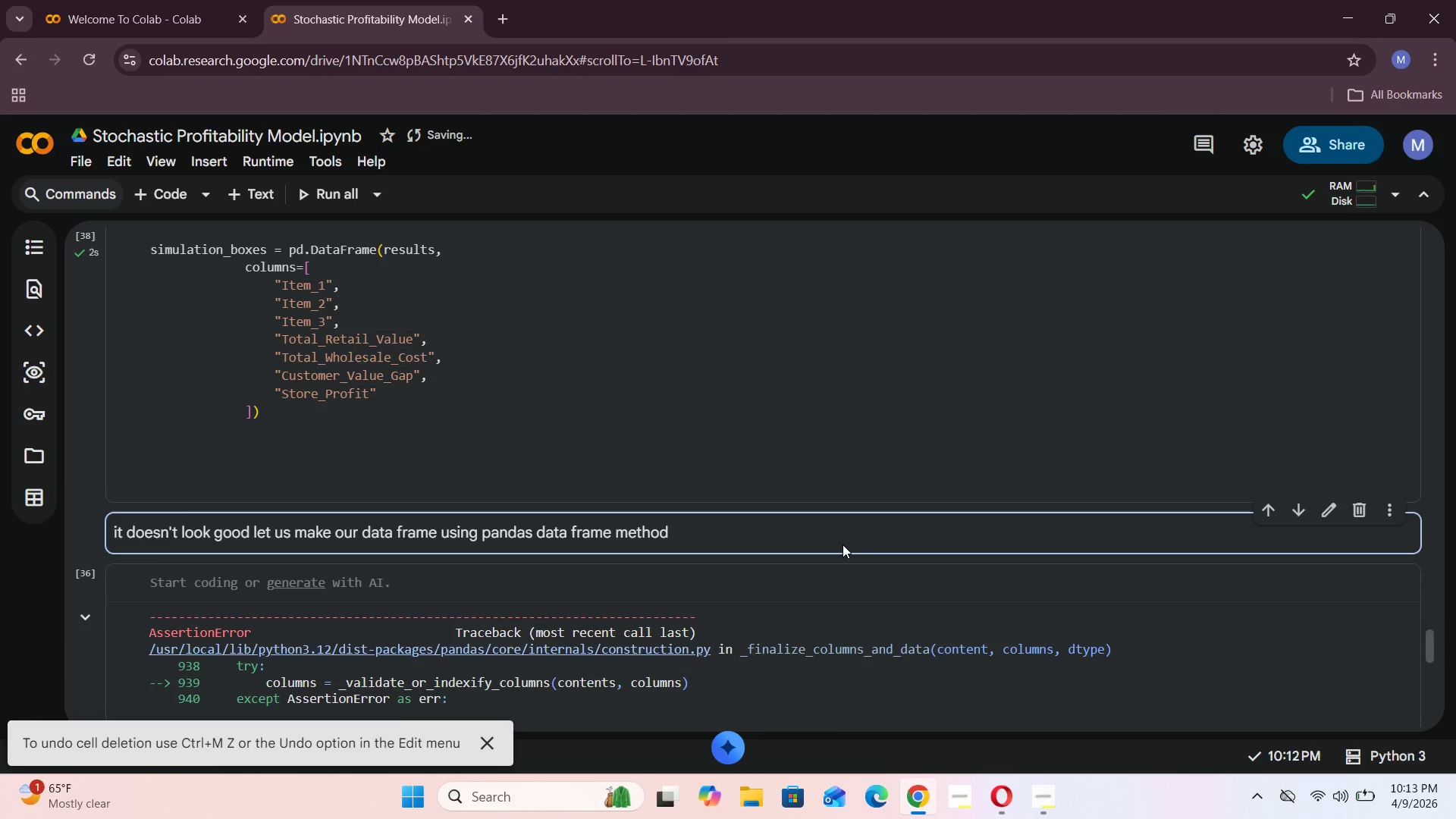 
scroll: coordinate [842, 544], scroll_direction: down, amount: 4.0
 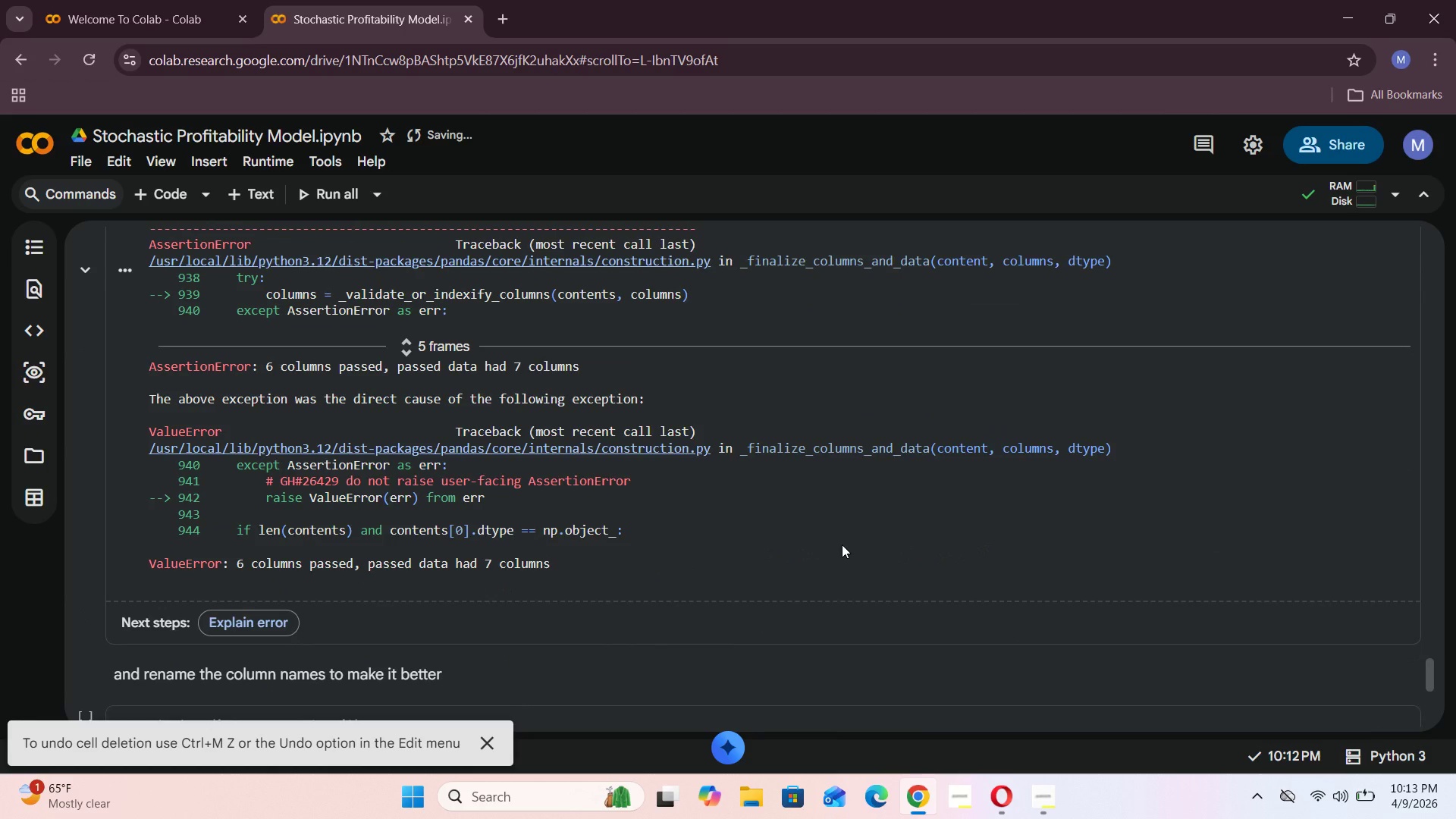 
scroll: coordinate [842, 544], scroll_direction: up, amount: 2.0
 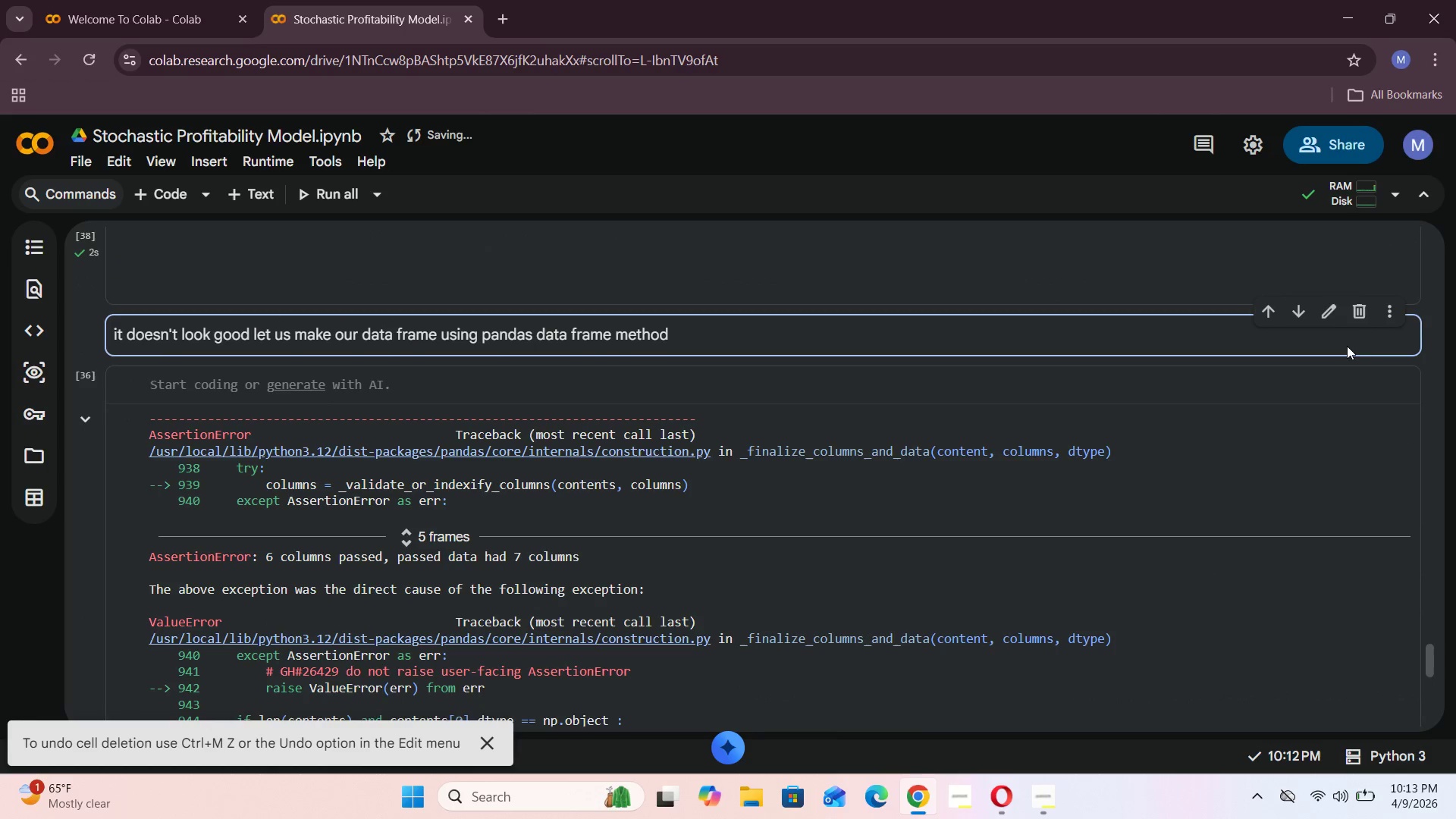 
left_click([1076, 434])
 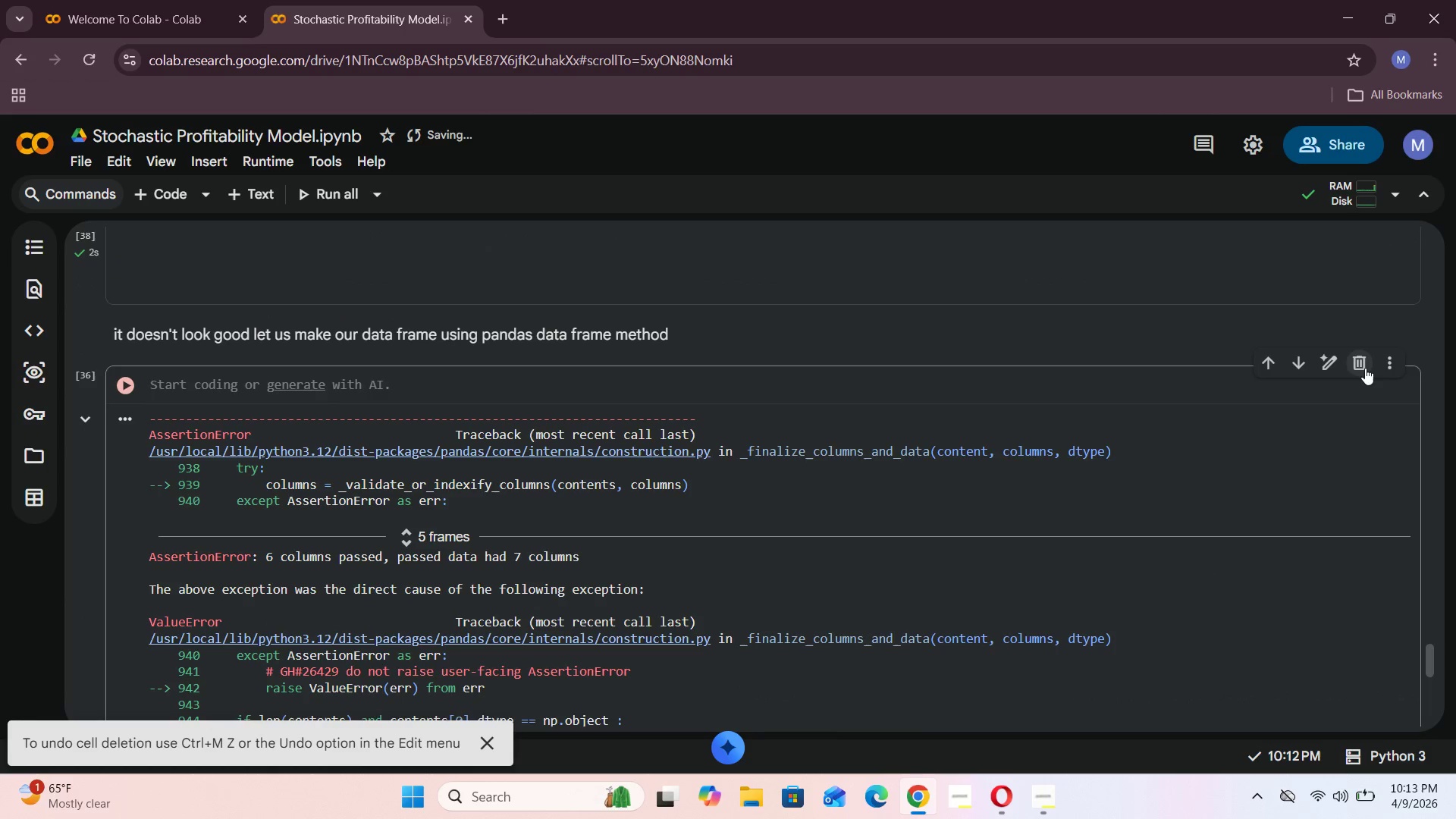 
left_click([1365, 368])
 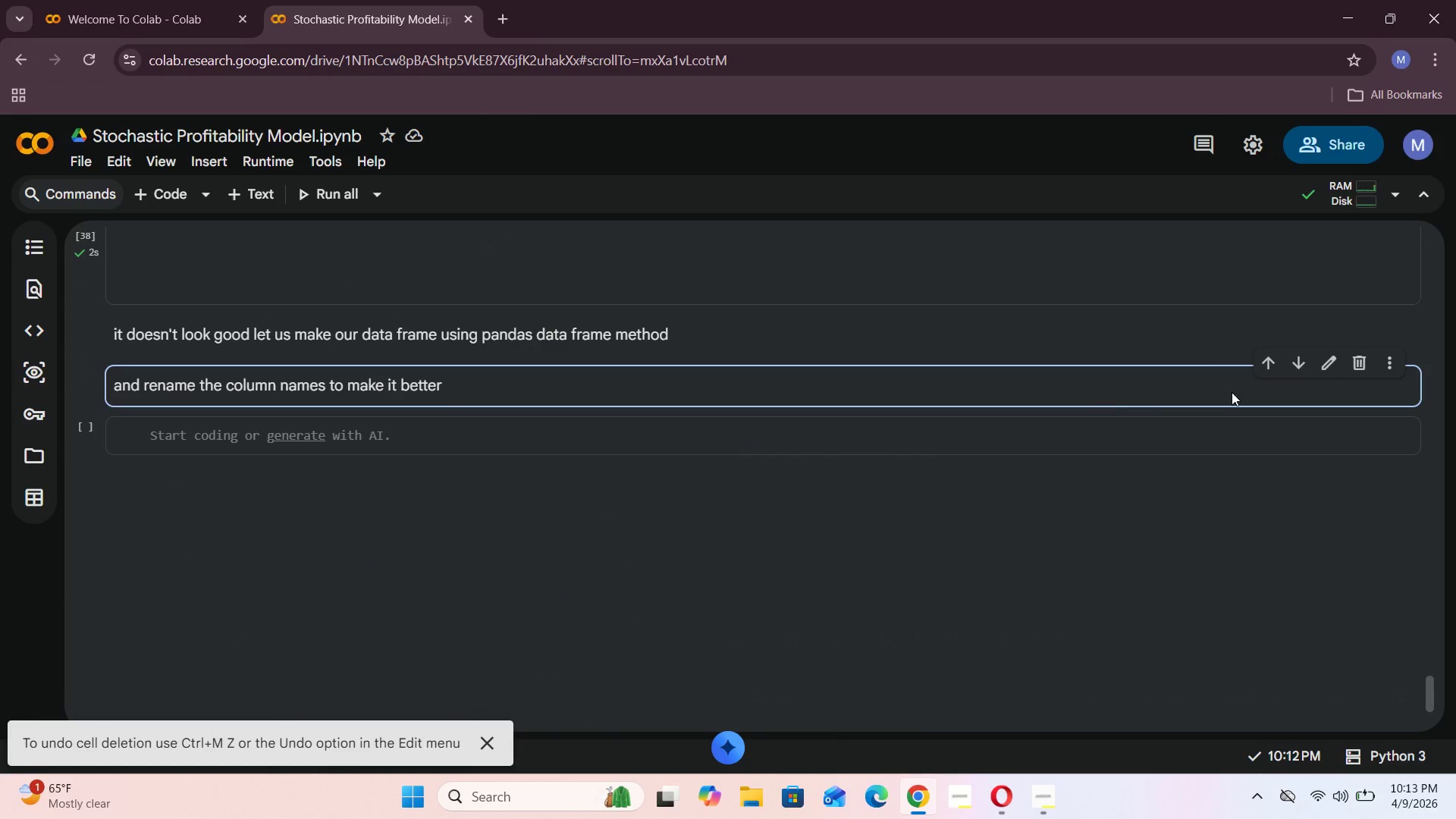 
left_click([1359, 366])
 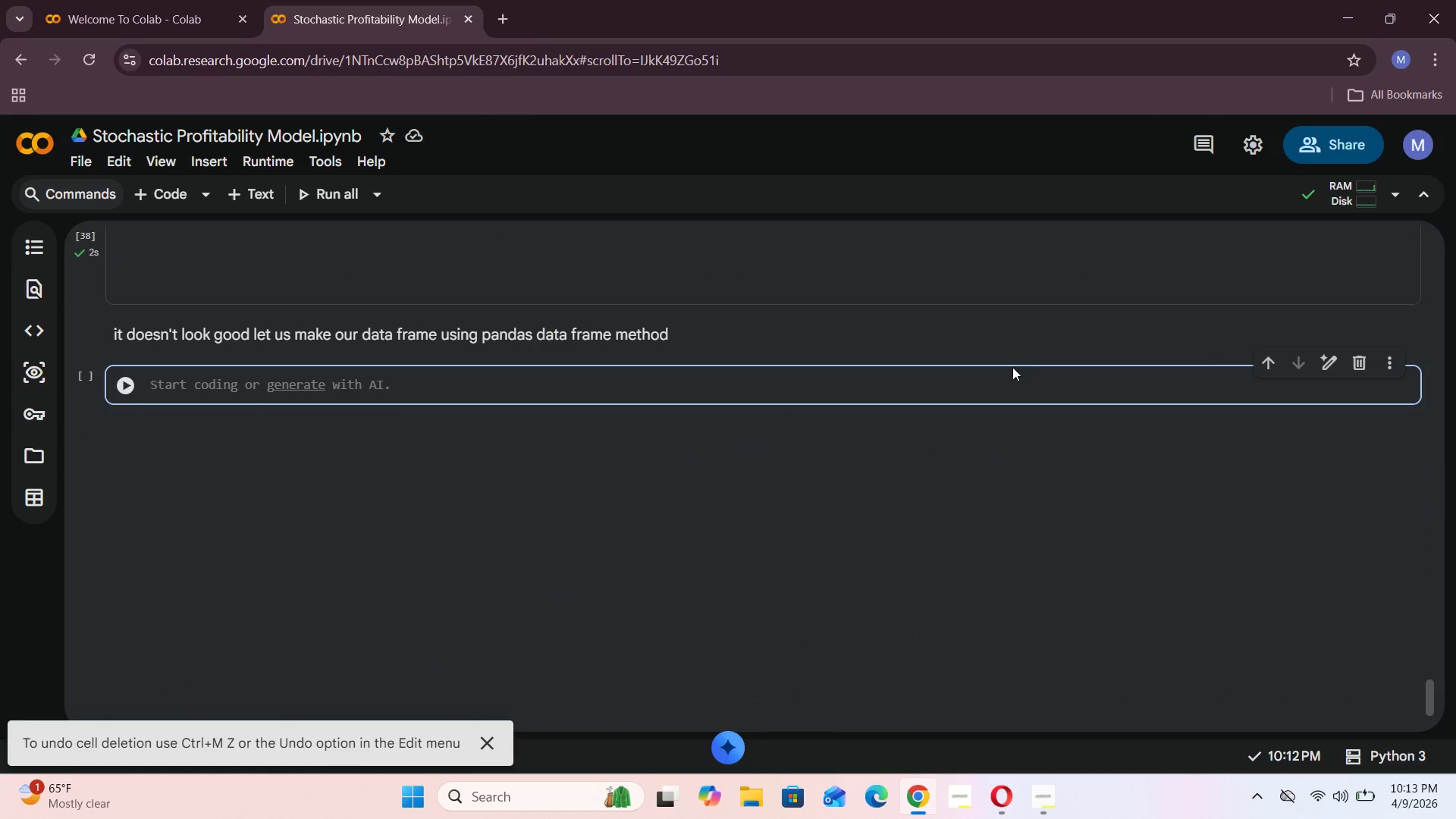 
left_click([1016, 342])
 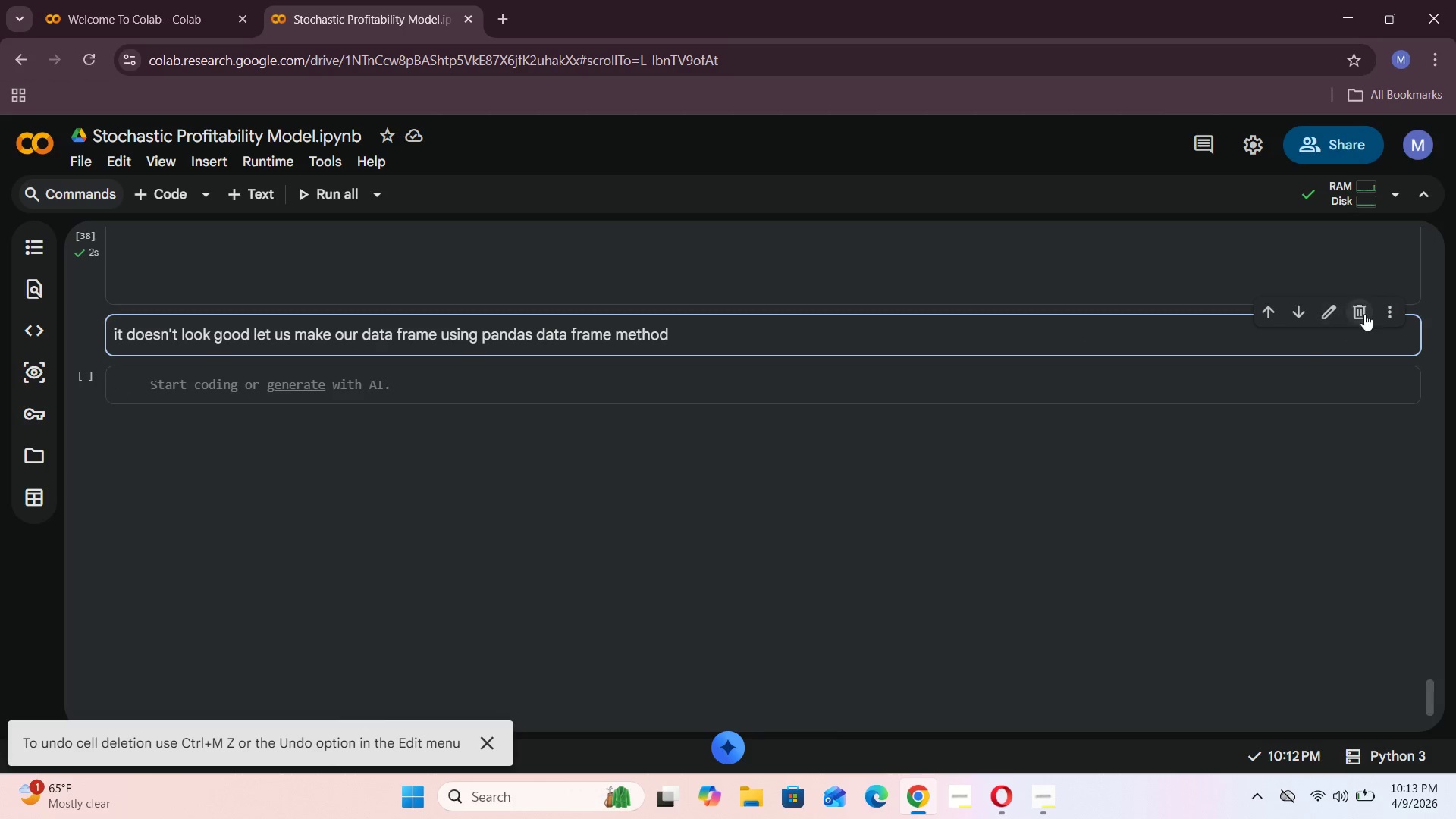 
left_click([1364, 314])
 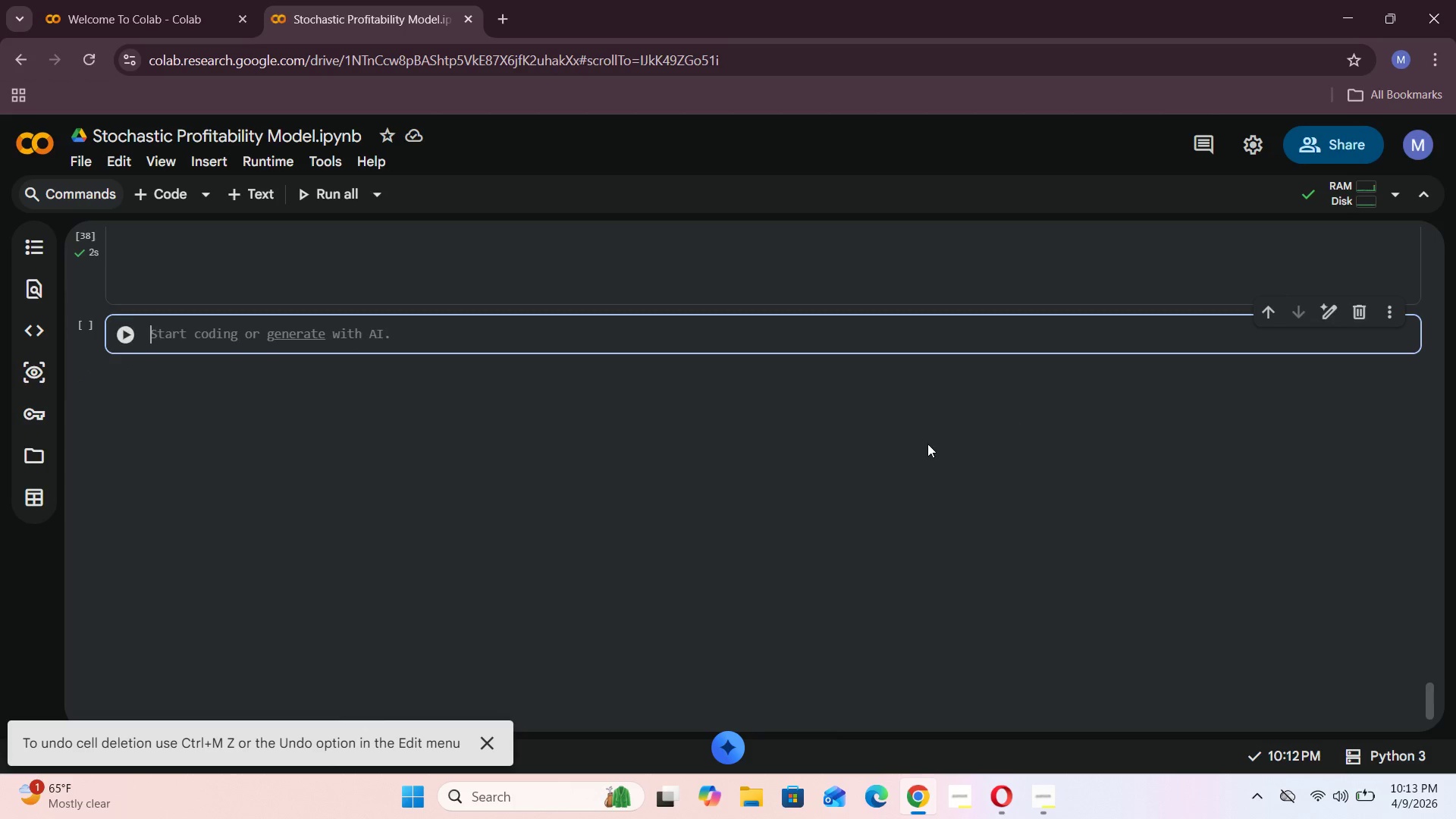 
scroll: coordinate [927, 444], scroll_direction: up, amount: 4.0
 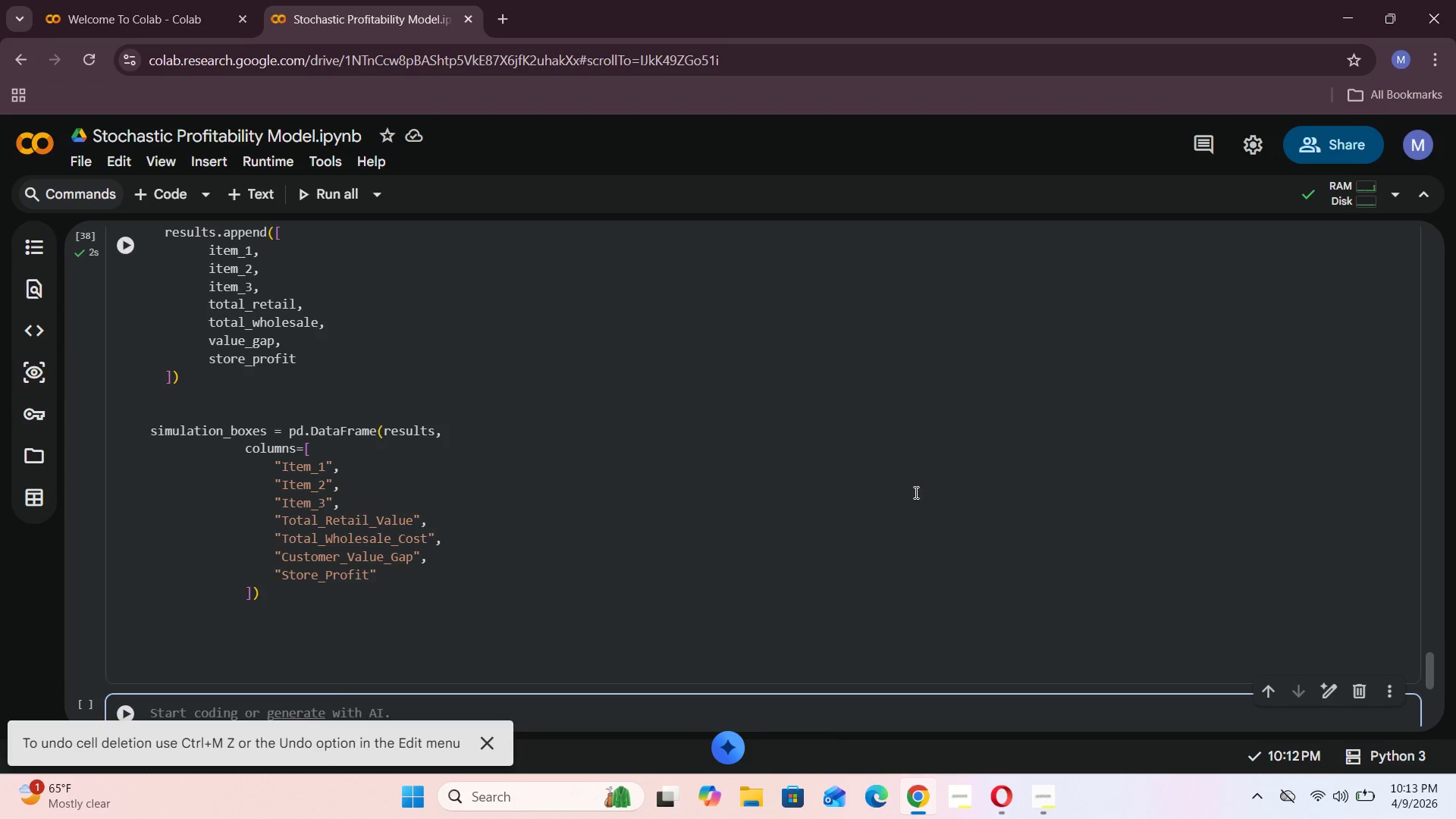 
scroll: coordinate [914, 491], scroll_direction: down, amount: 1.0
 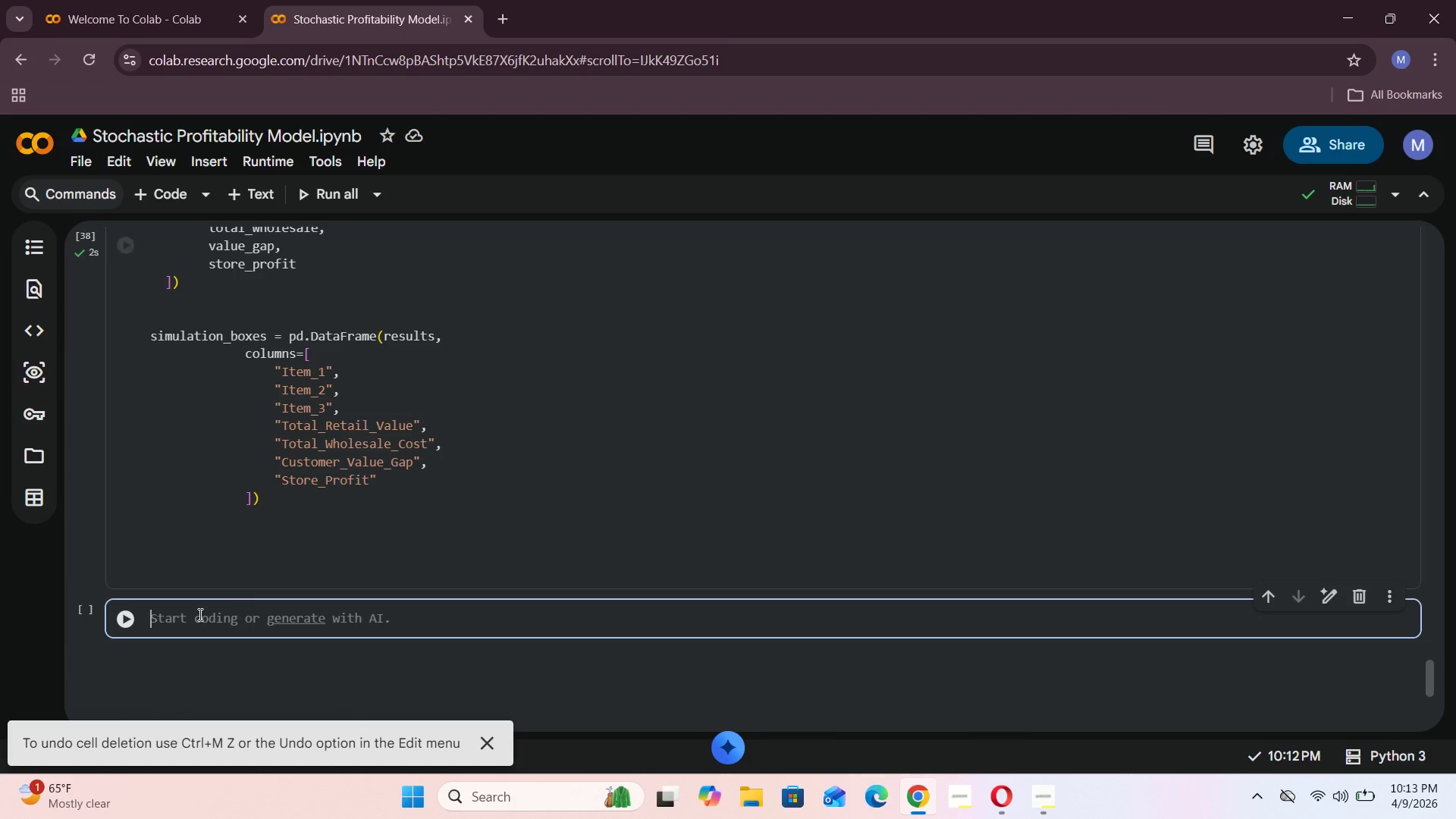 
left_click([196, 615])
 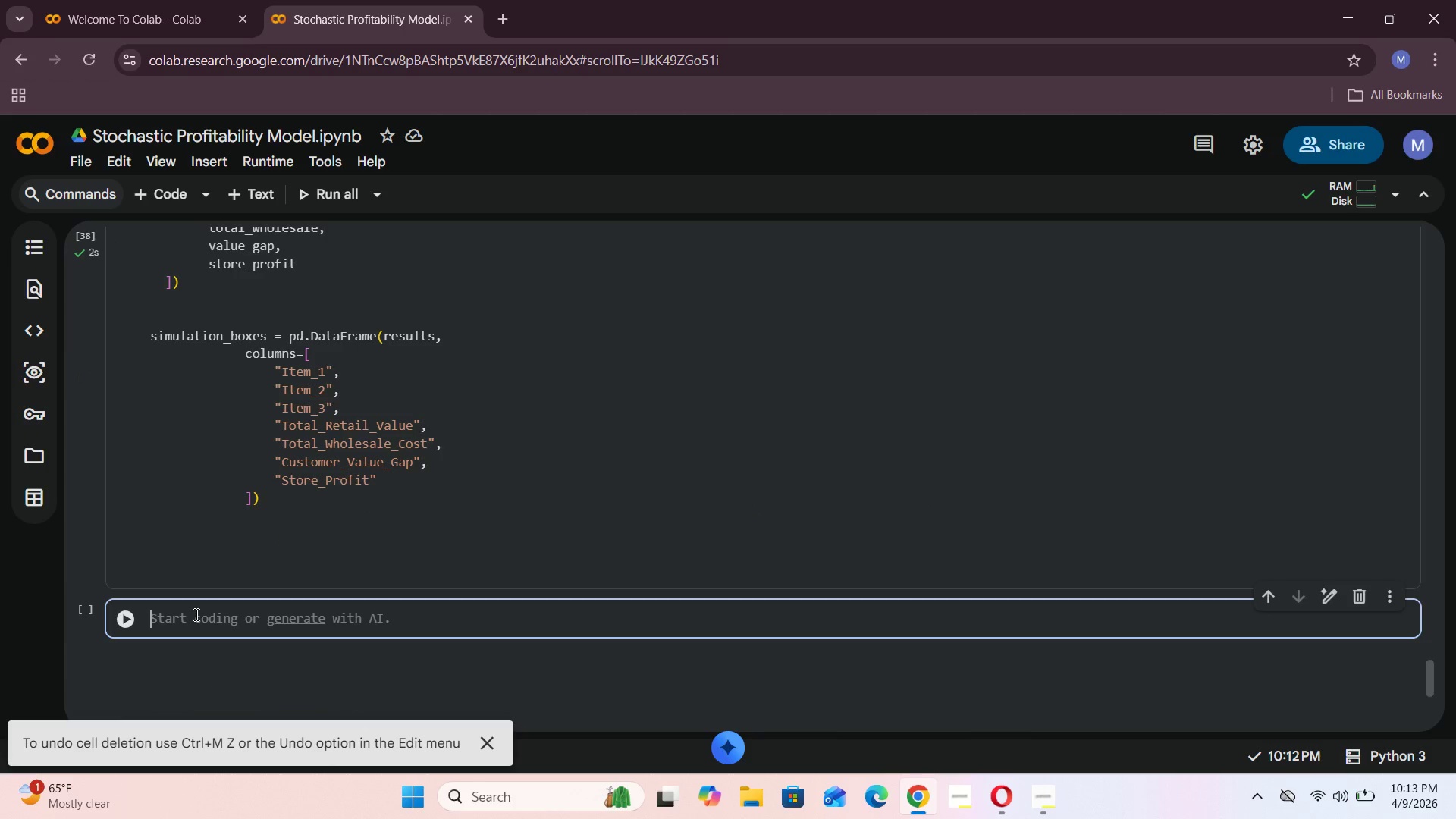 
type(simulation)
 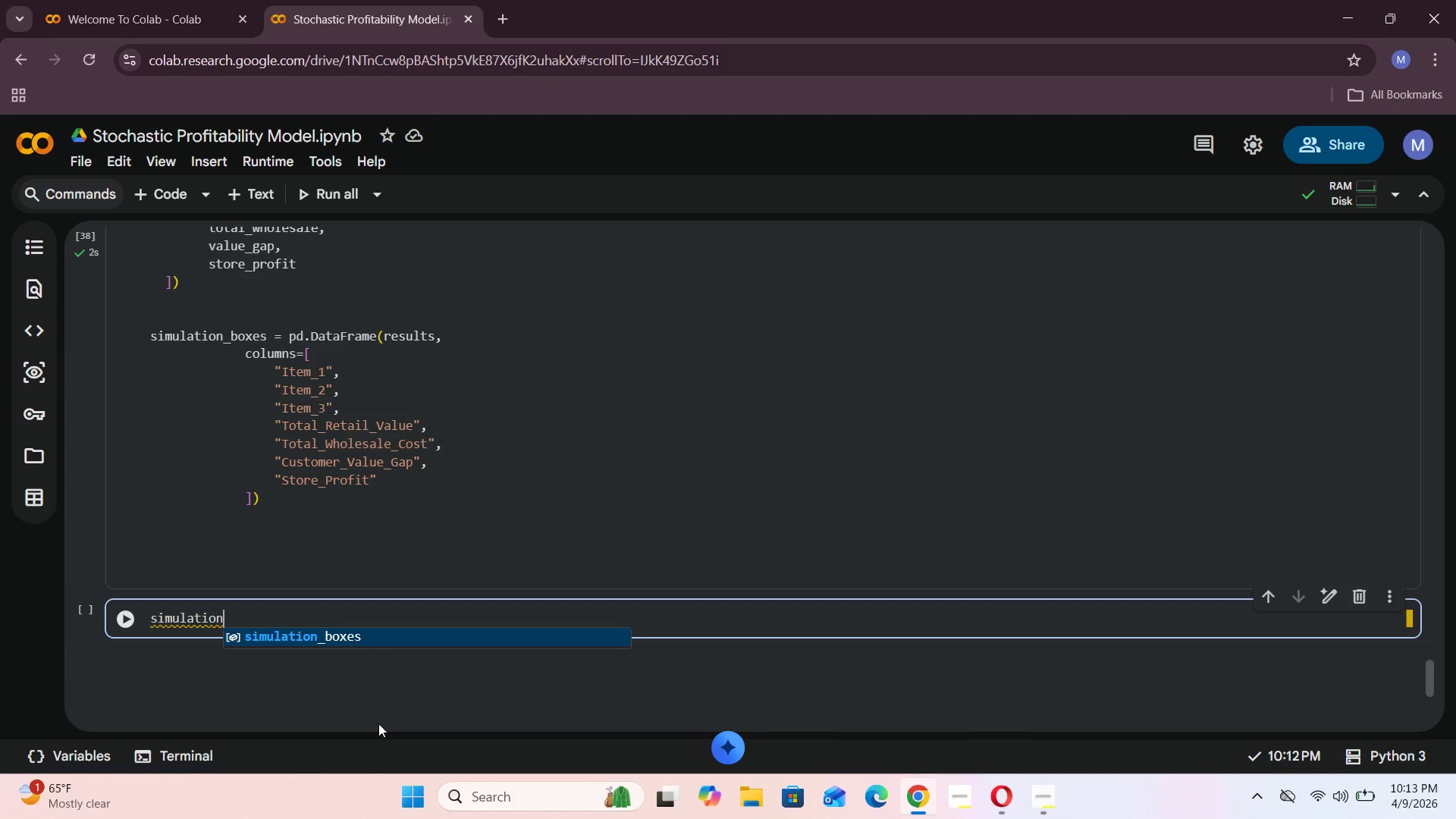 
left_click([370, 646])
 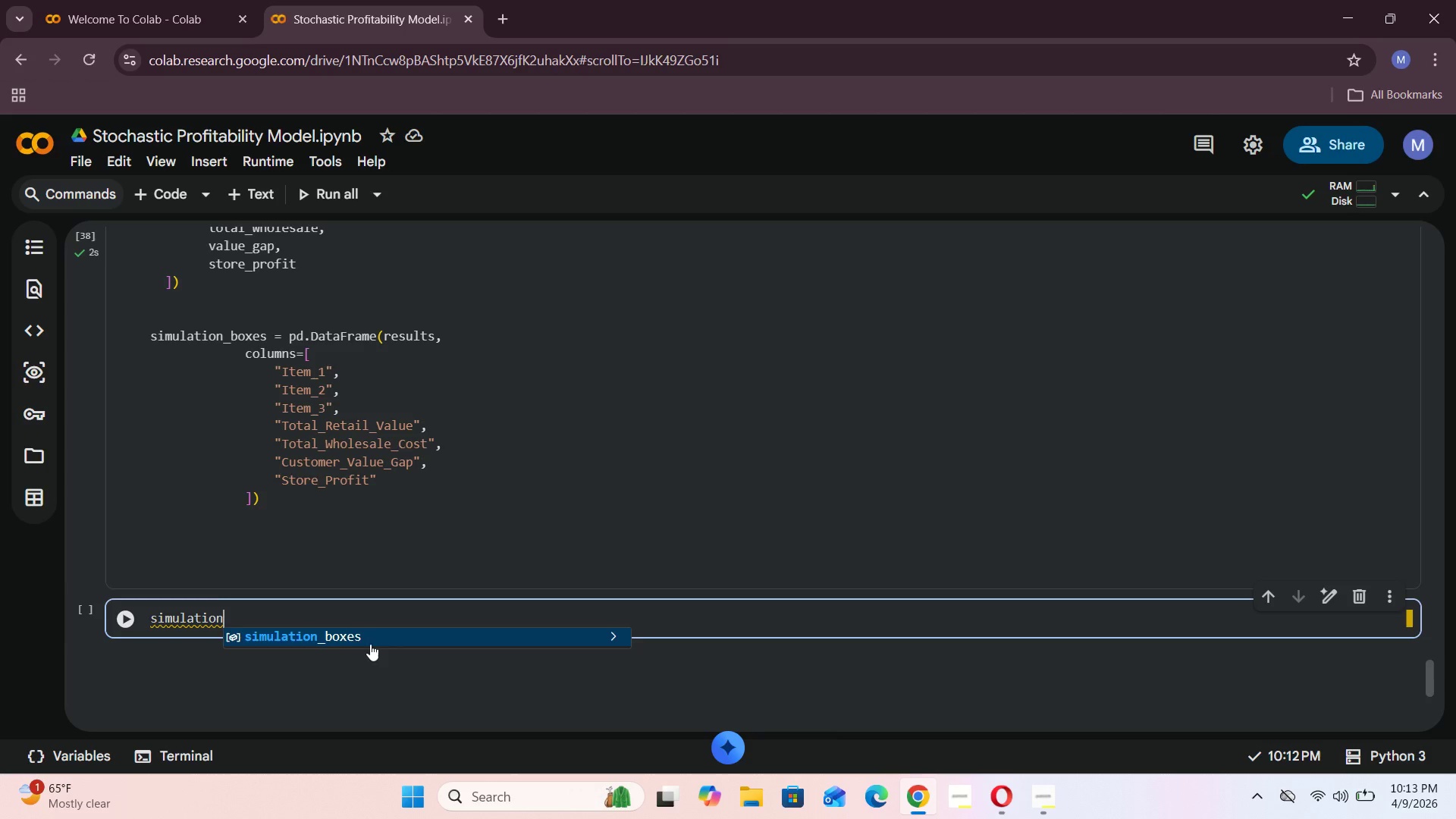 
left_click([361, 637])
 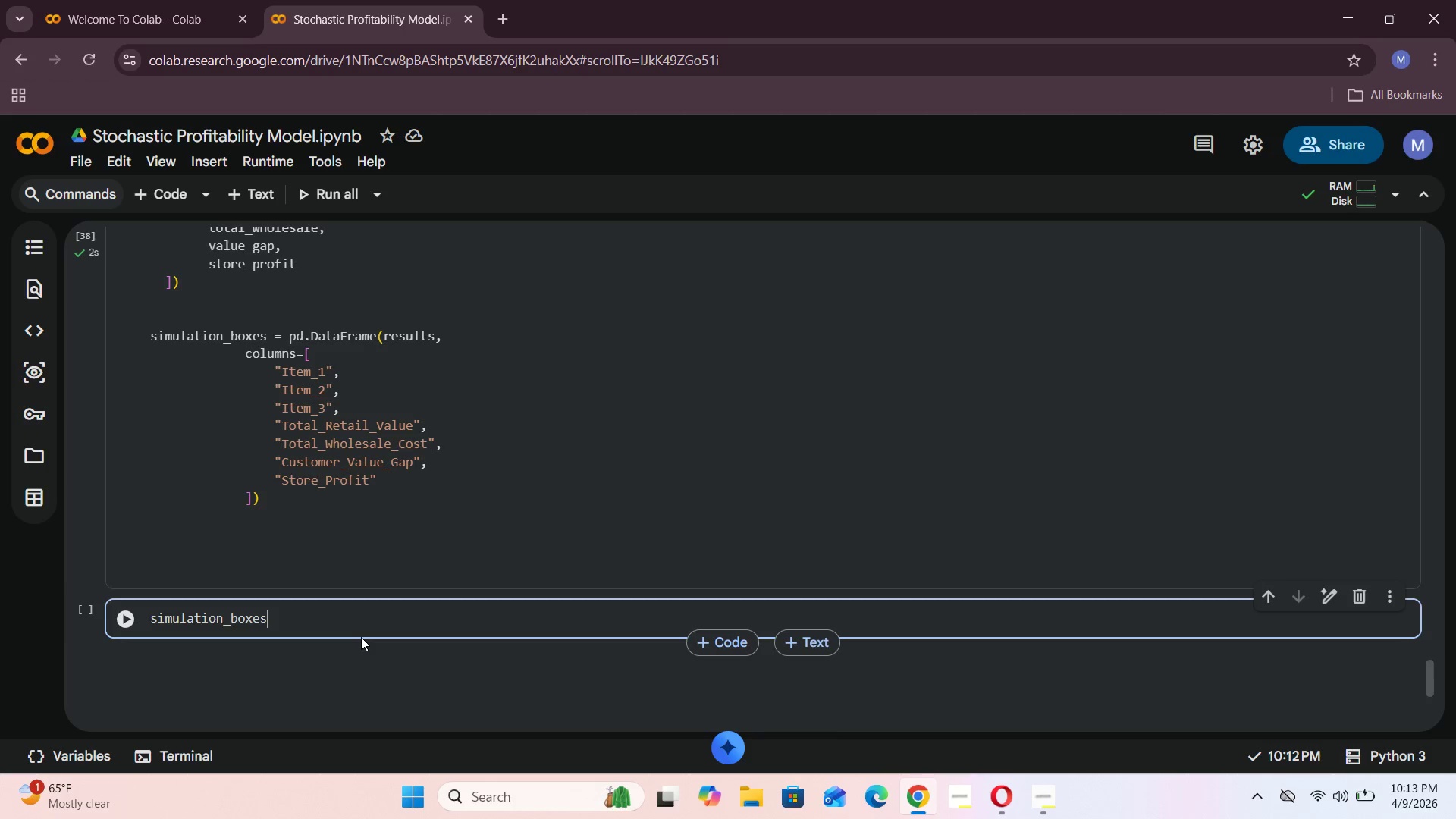 
type(.head()
 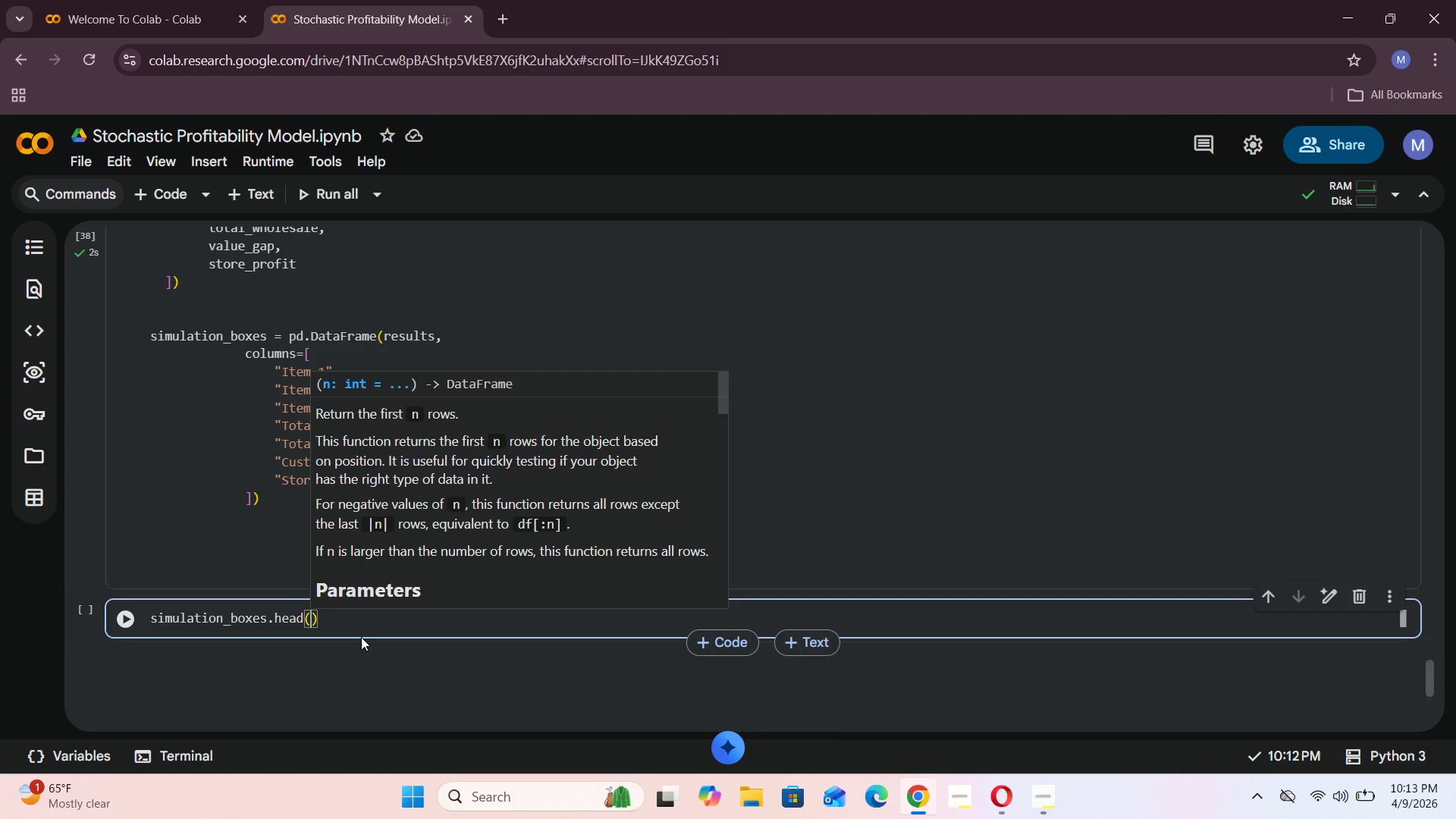 
left_click([133, 626])
 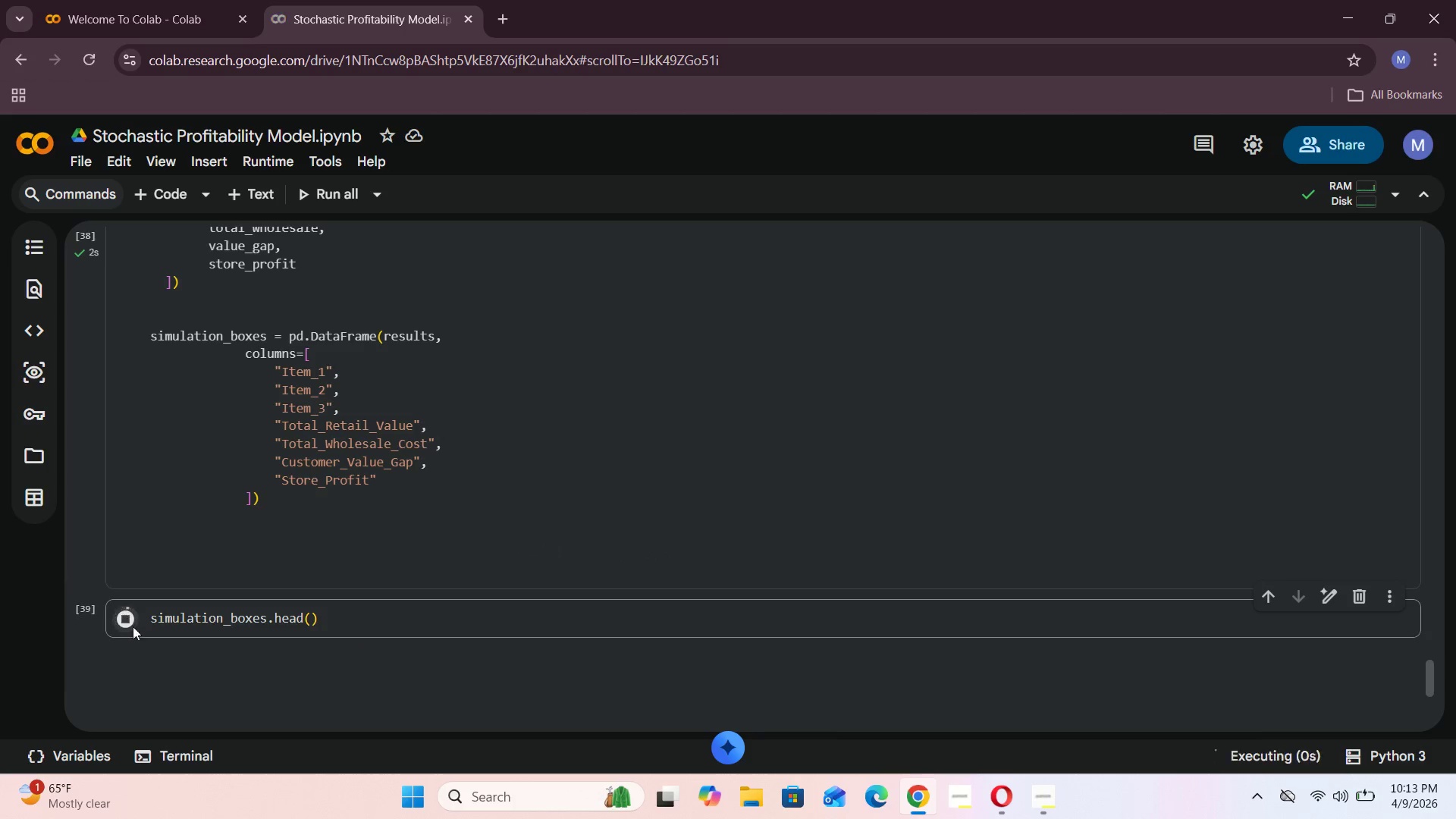 
mouse_move([219, 589])
 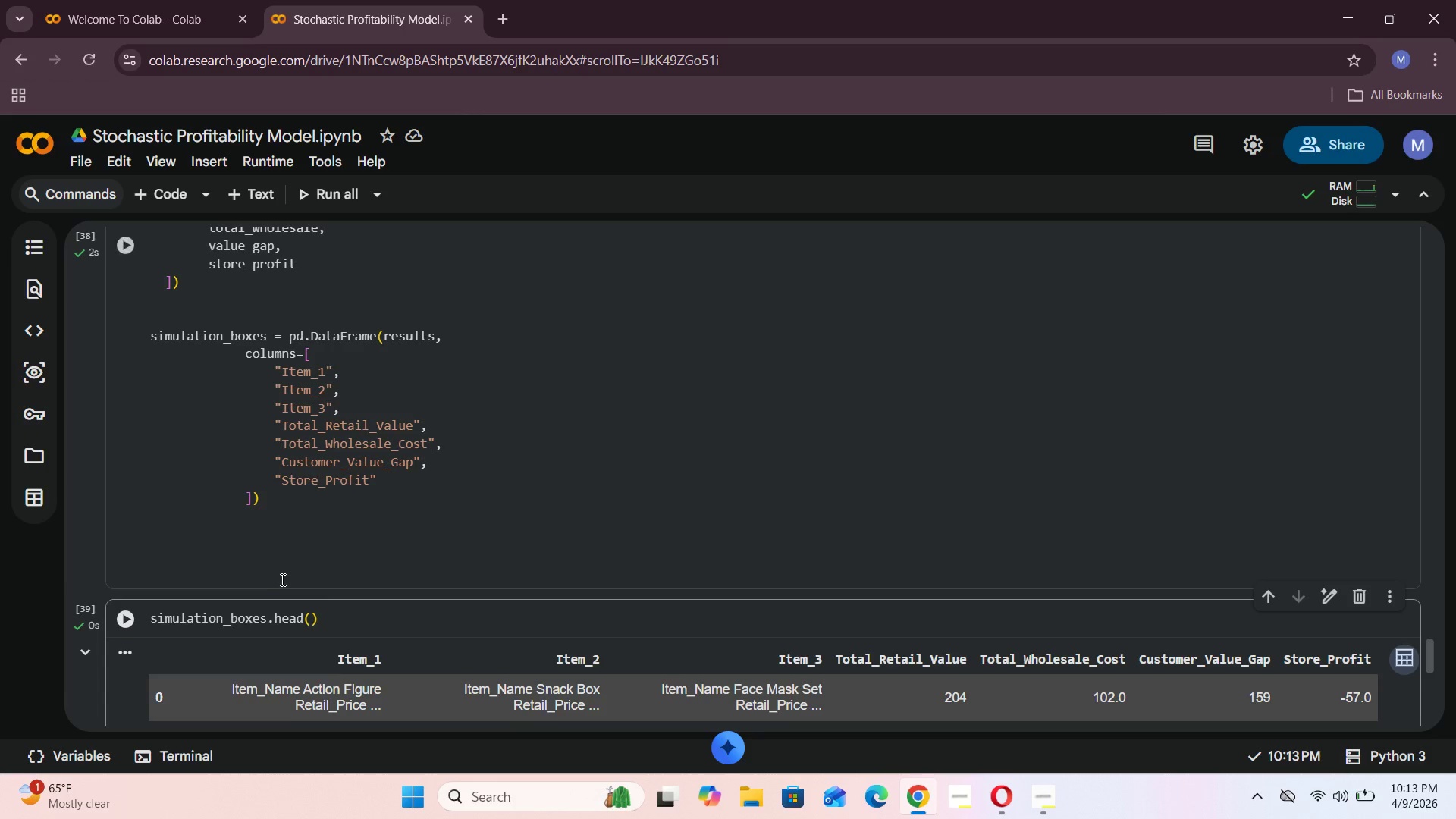 
scroll: coordinate [281, 579], scroll_direction: down, amount: 3.0
 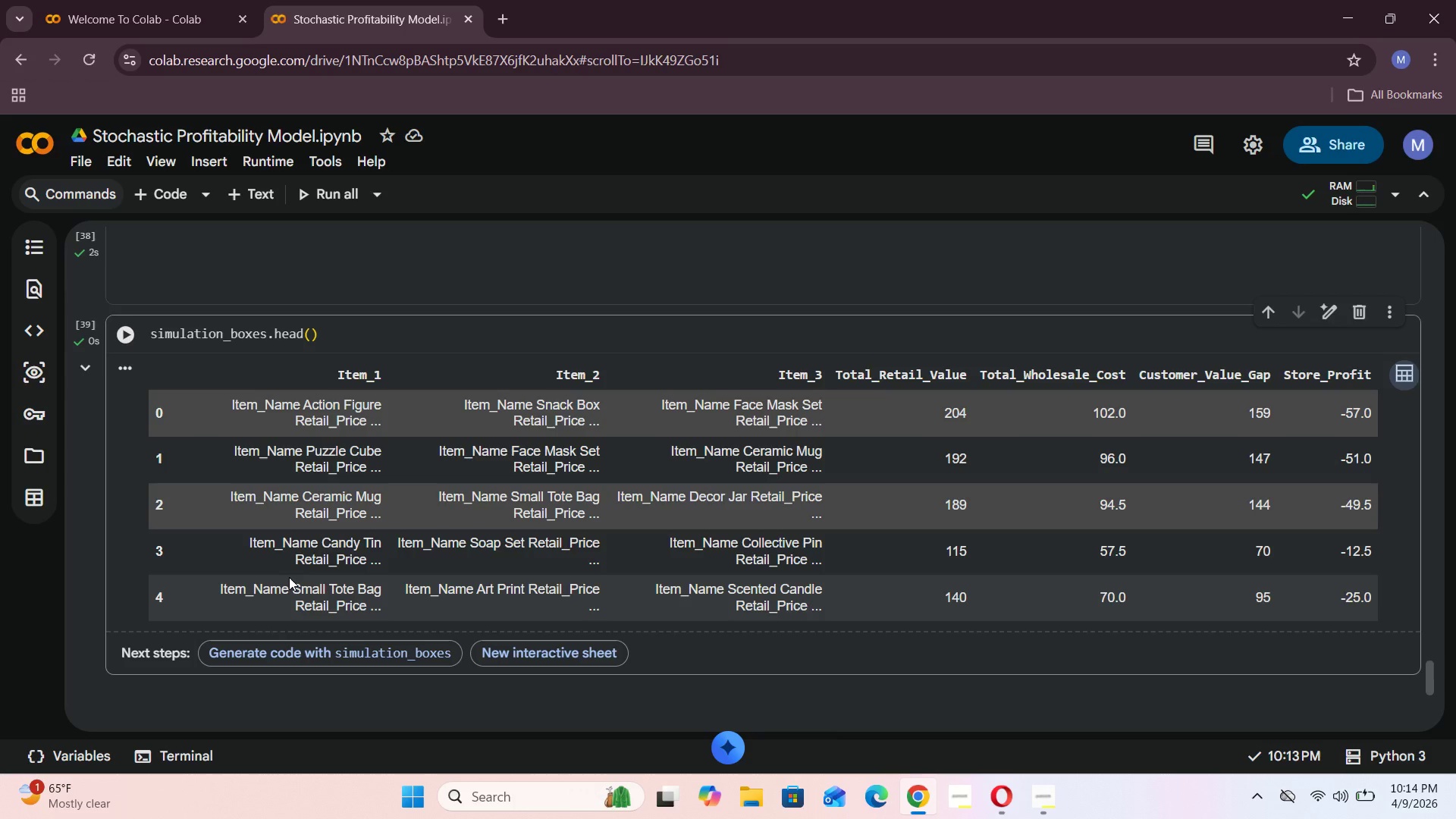 
wait(25.5)
 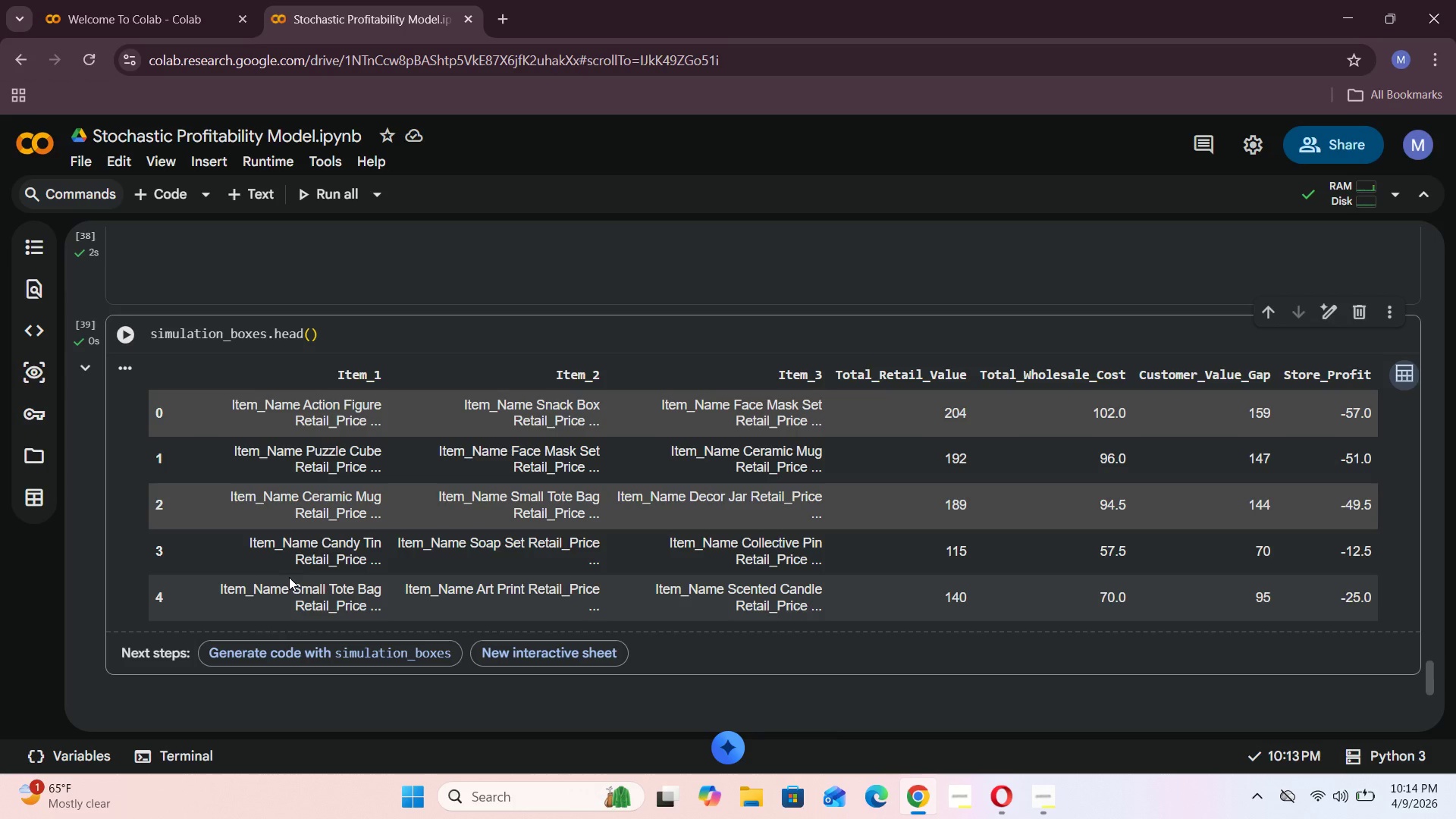 
scroll: coordinate [869, 535], scroll_direction: up, amount: 6.0
 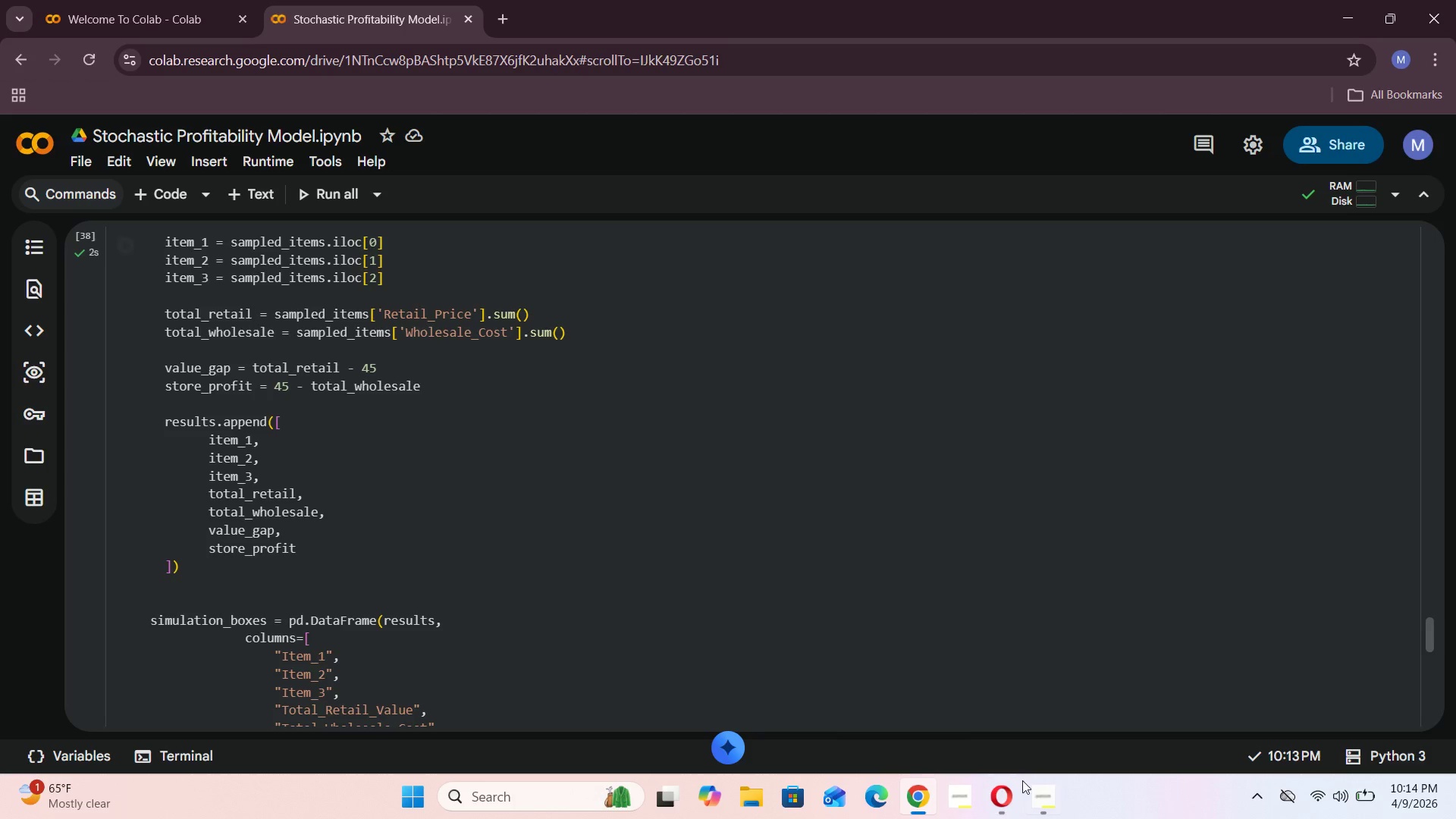 
left_click([1041, 796])